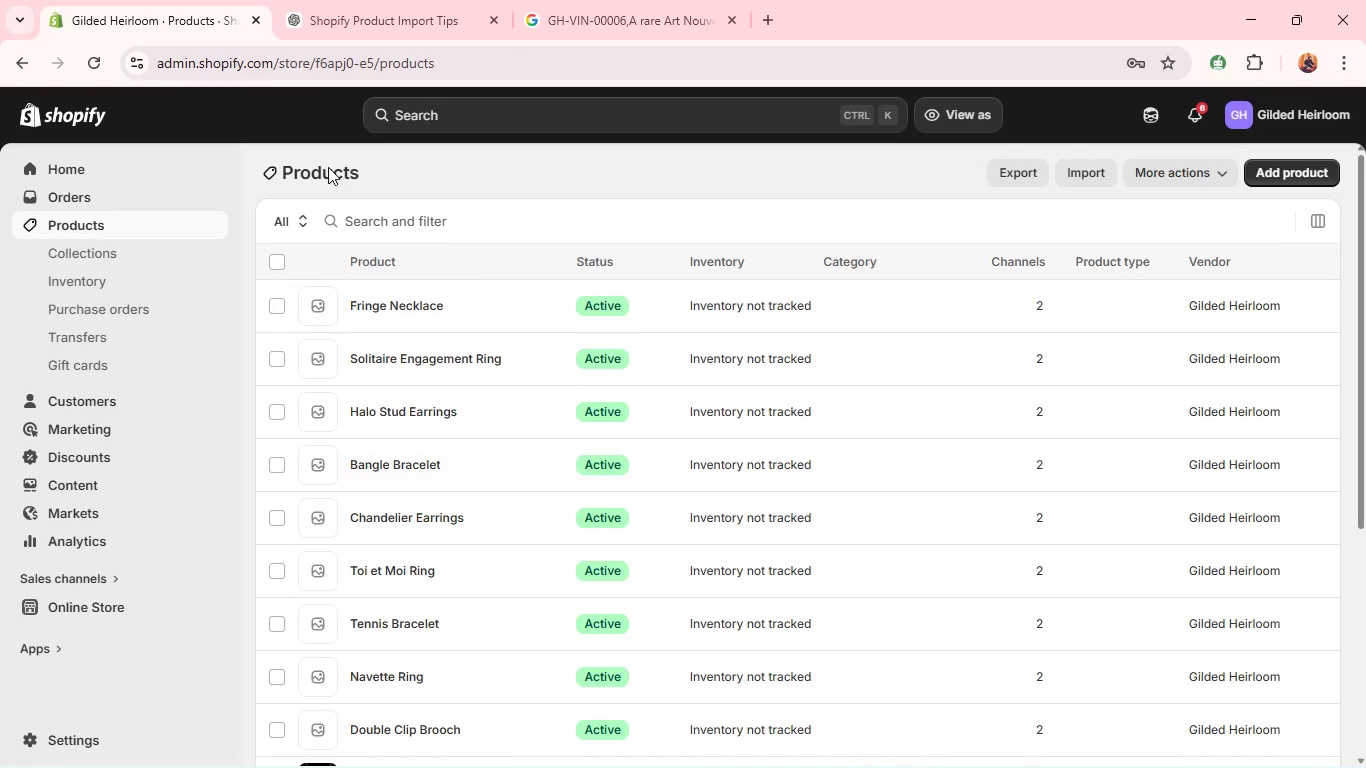 
wait(7.14)
 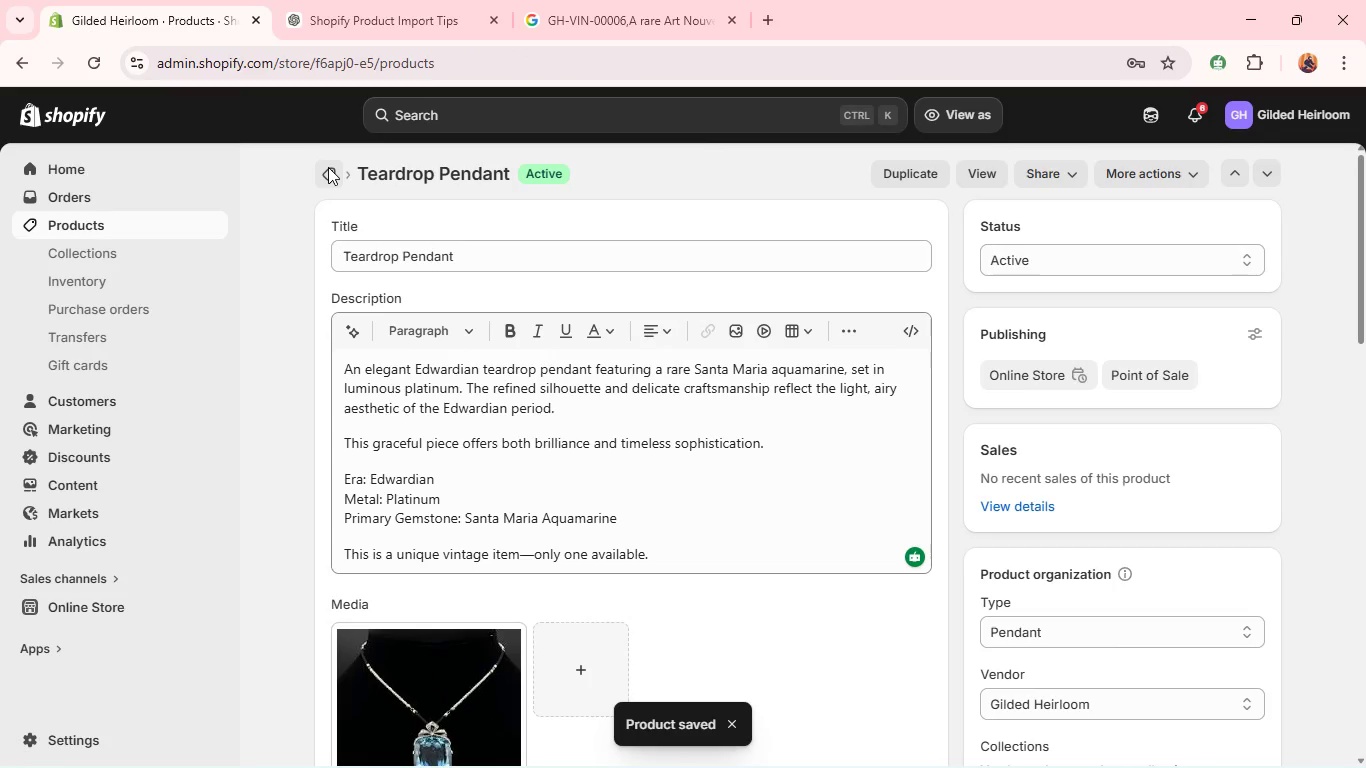 
left_click([459, 345])
 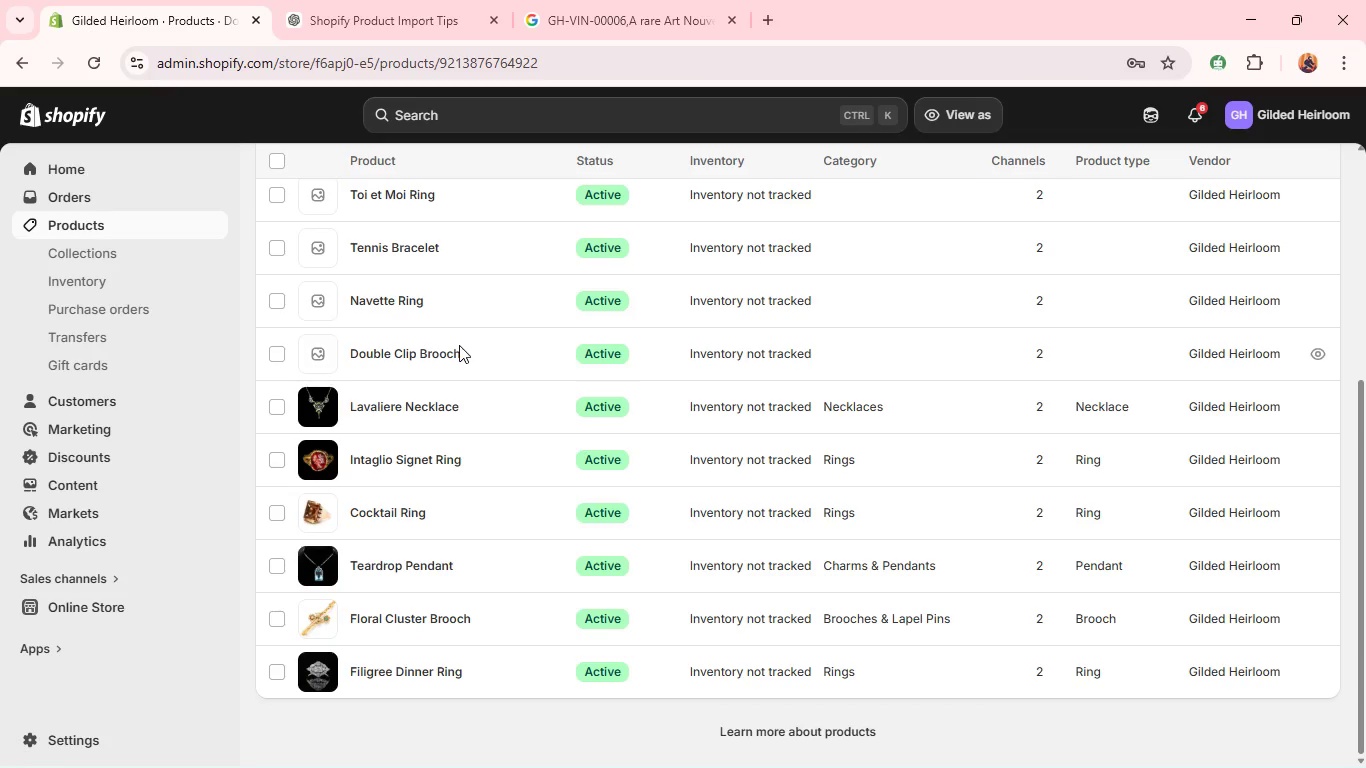 
wait(8.03)
 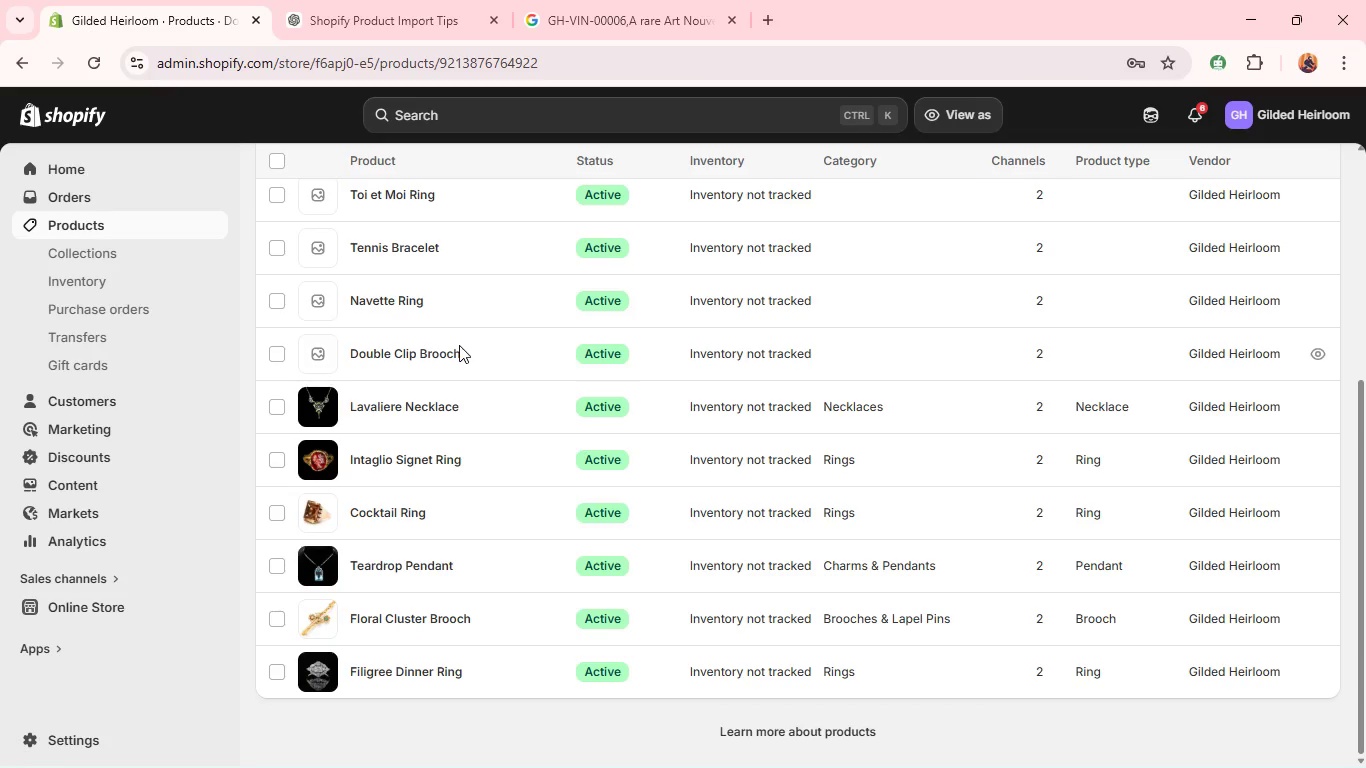 
left_click([445, 391])
 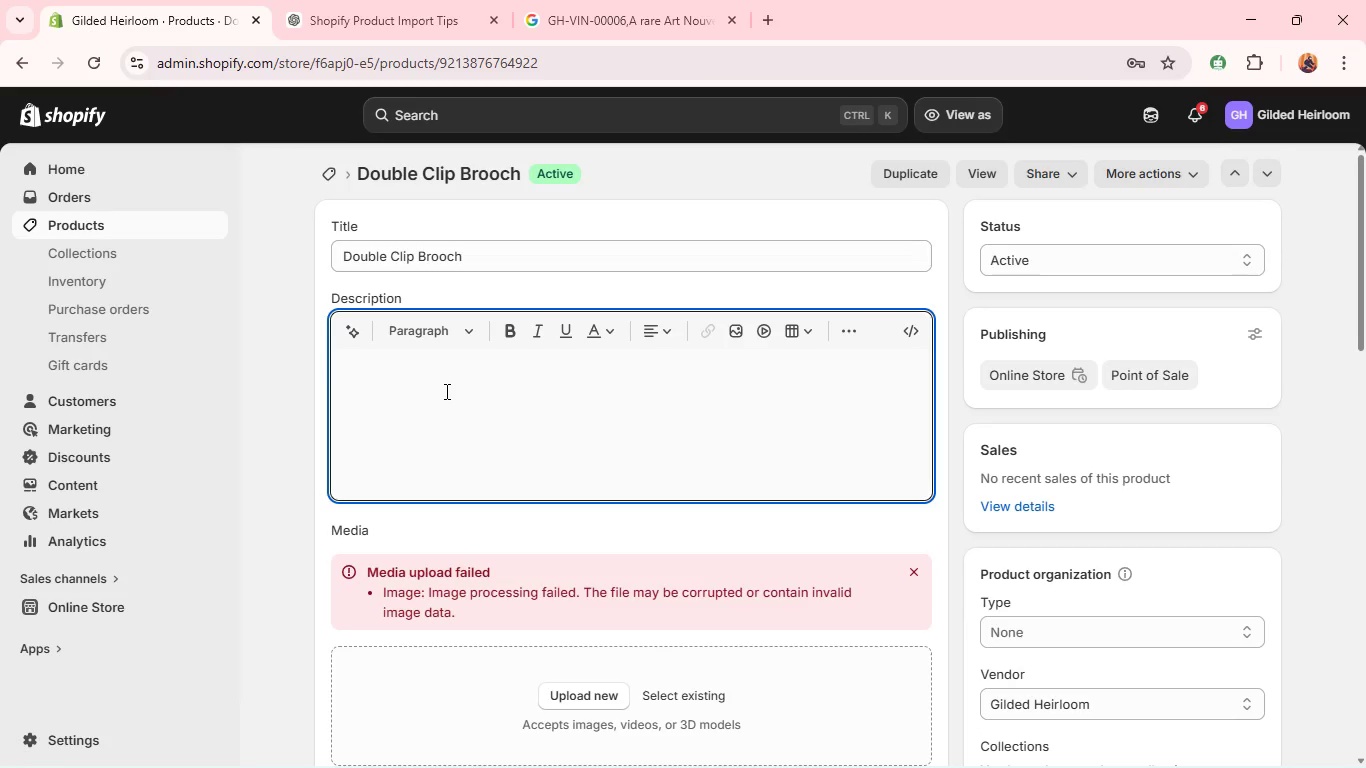 
type(A sophisticated Mid-Century double clip brooch set with a striking ri)
key(Backspace)
type(oyal blue sapphie in 18k white gold. Desugned fir )
key(Backspace)
key(Backspace)
key(Backspace)
type(or versatility, the clips can be worn togther or separately.)
 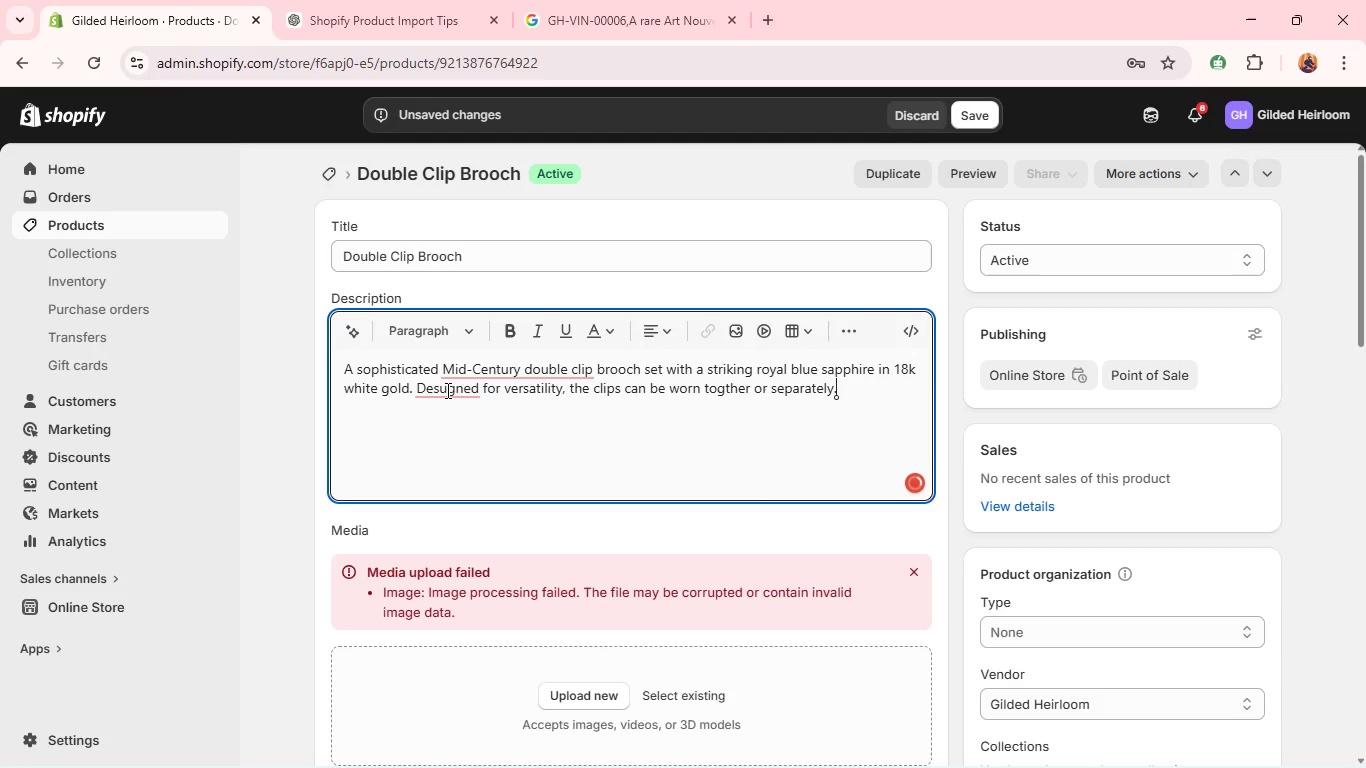 
mouse_move([404, 375])
 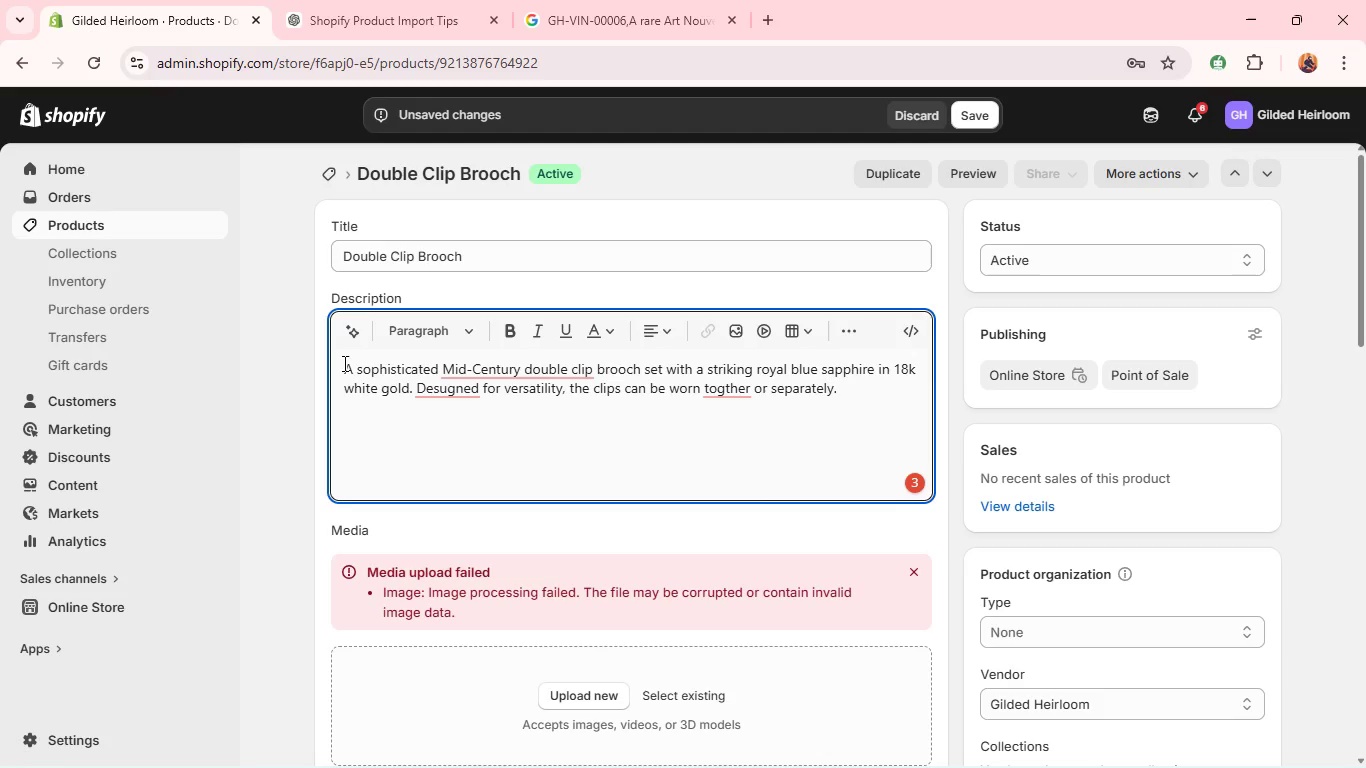 
wait(13.19)
 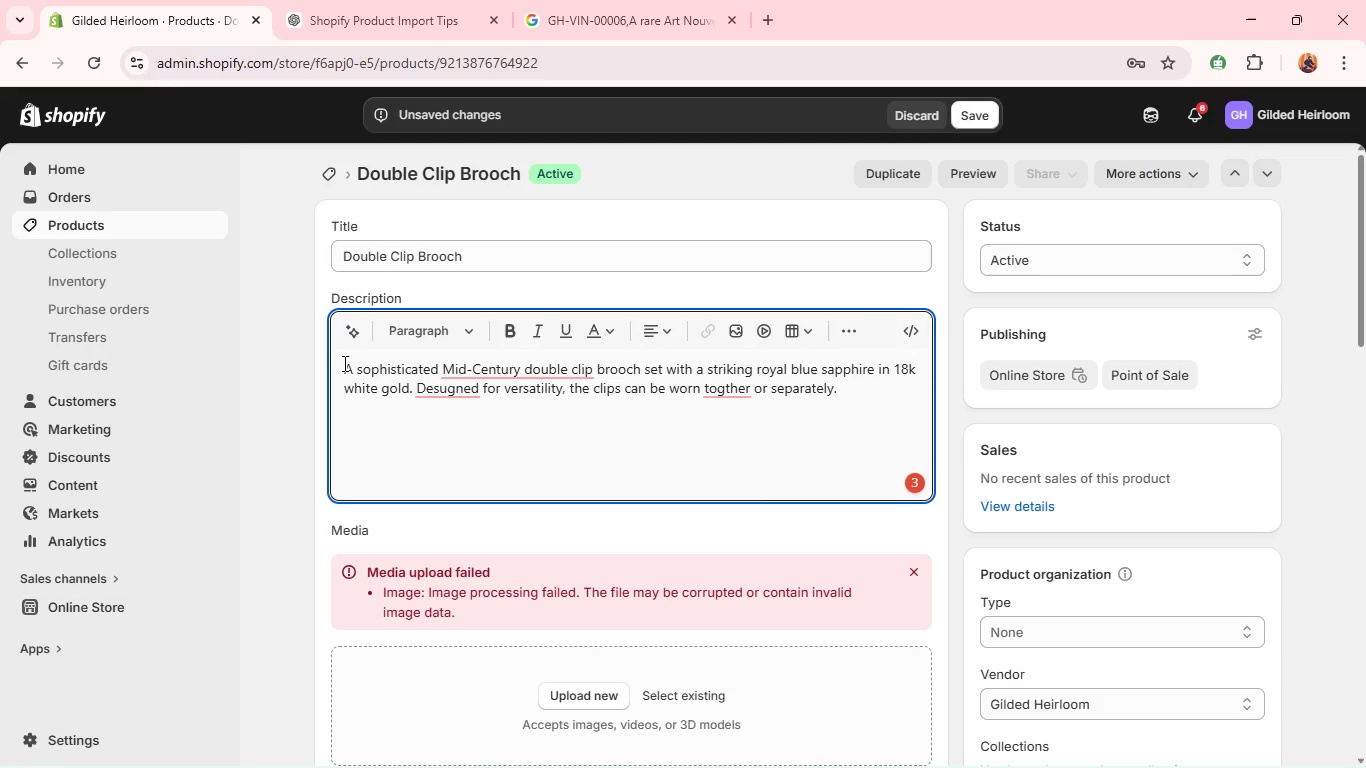 
key(Unknown)
 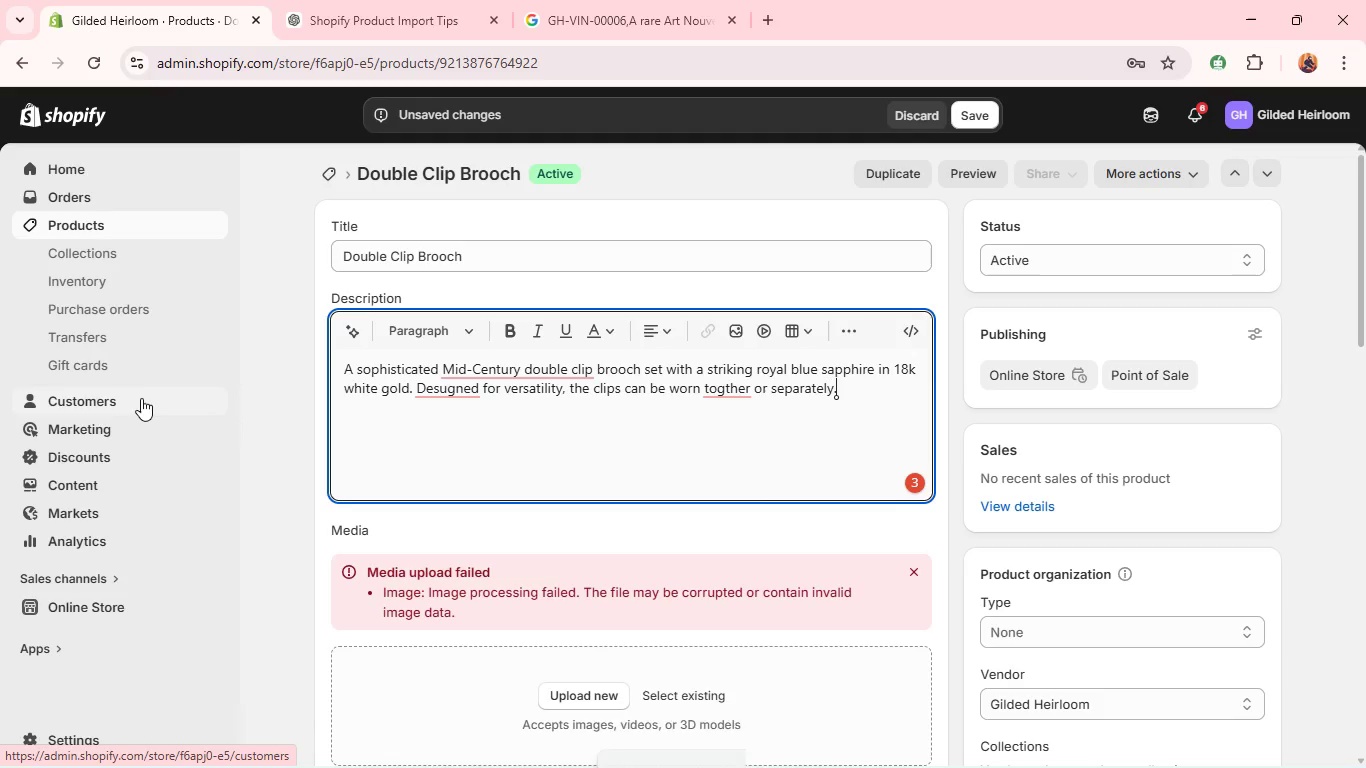 
key(2)
 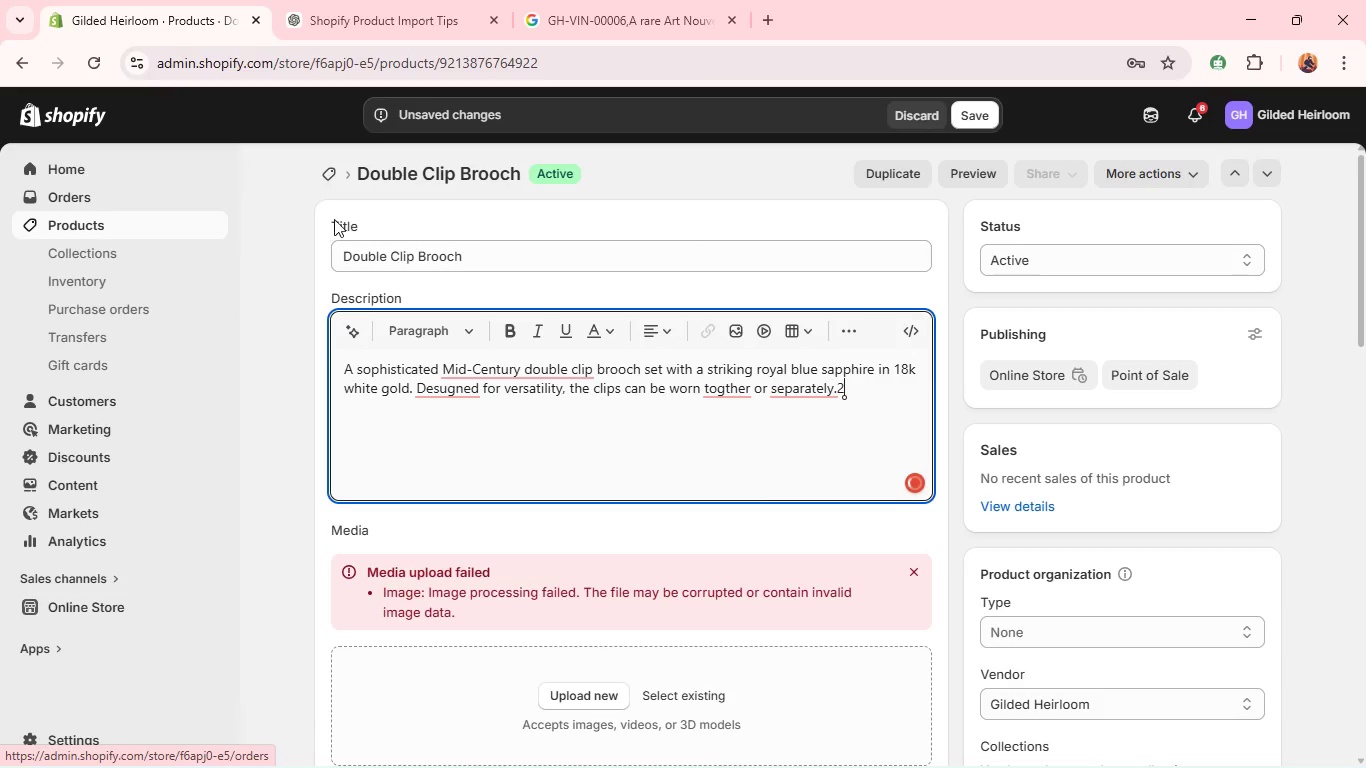 
left_click([501, 366])
 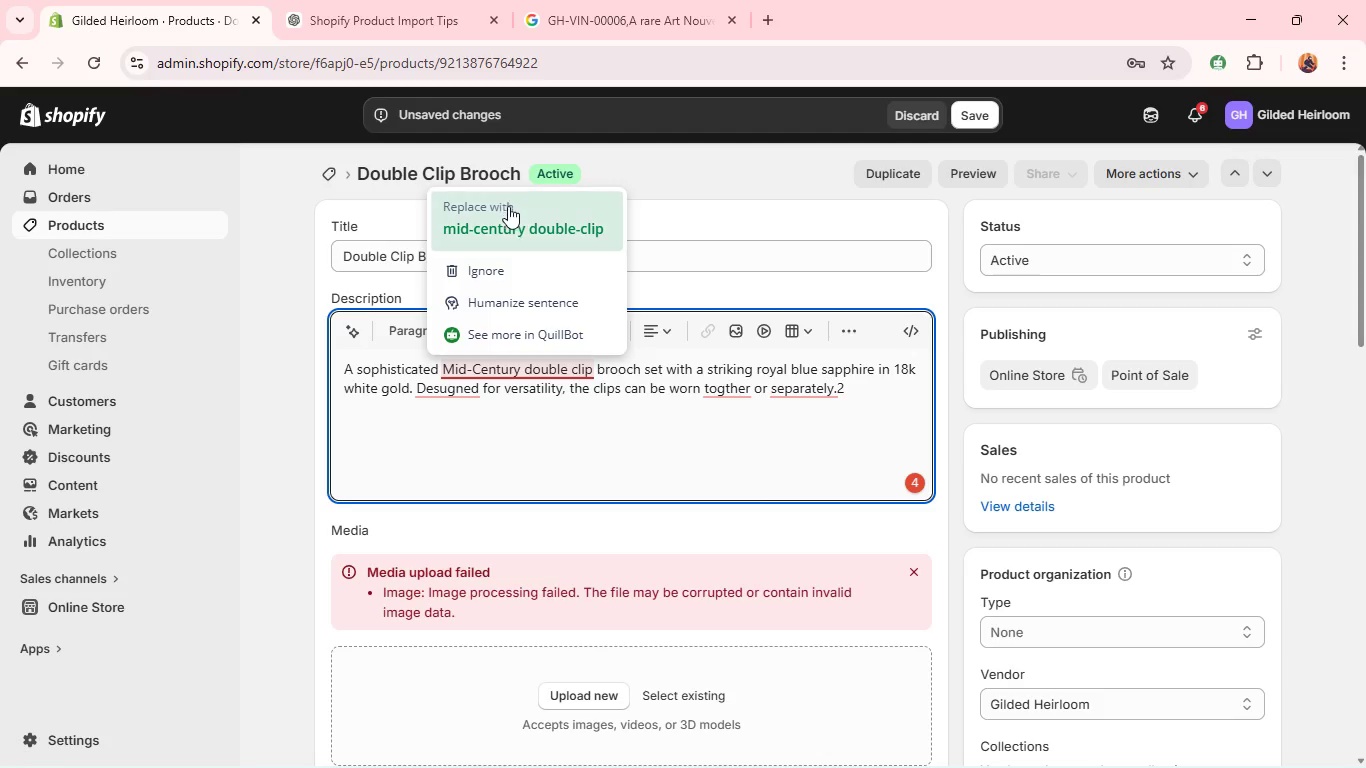 
left_click([501, 224])
 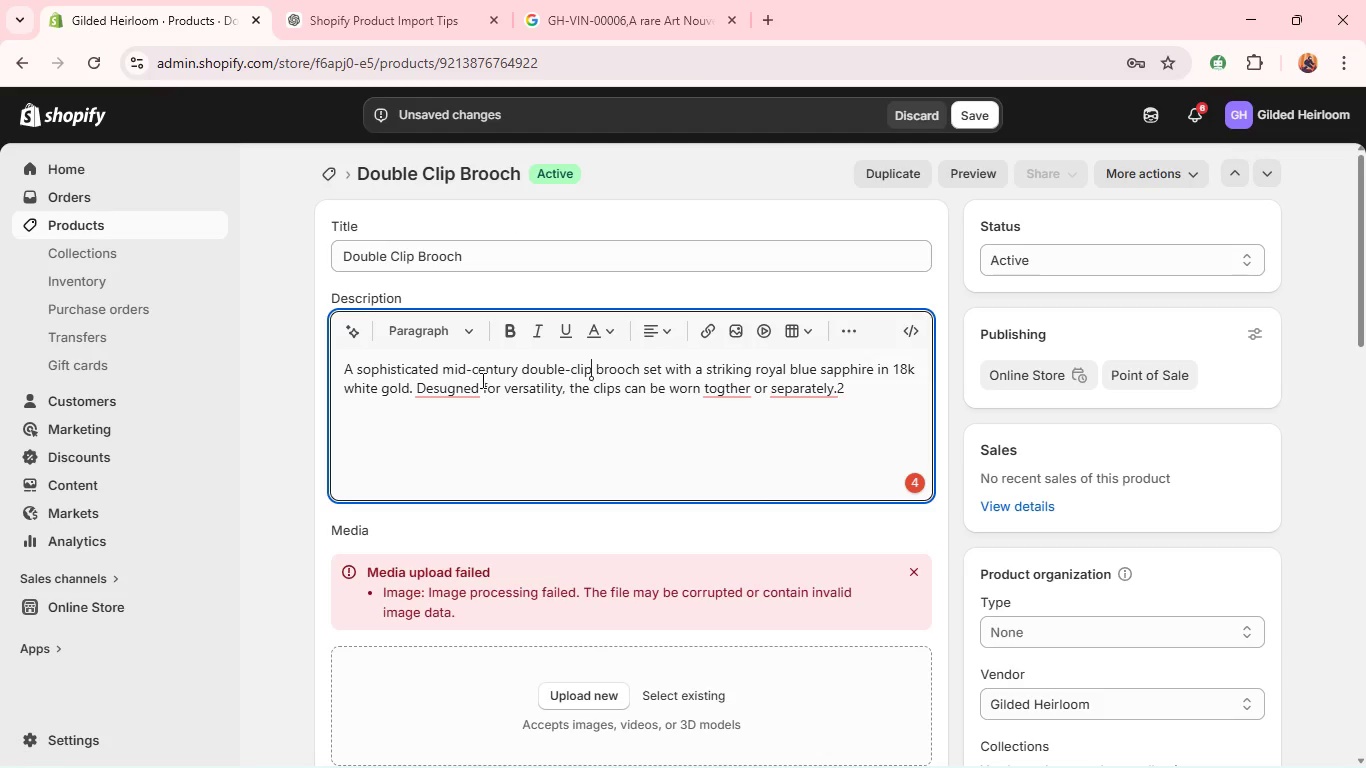 
mouse_move([454, 380])
 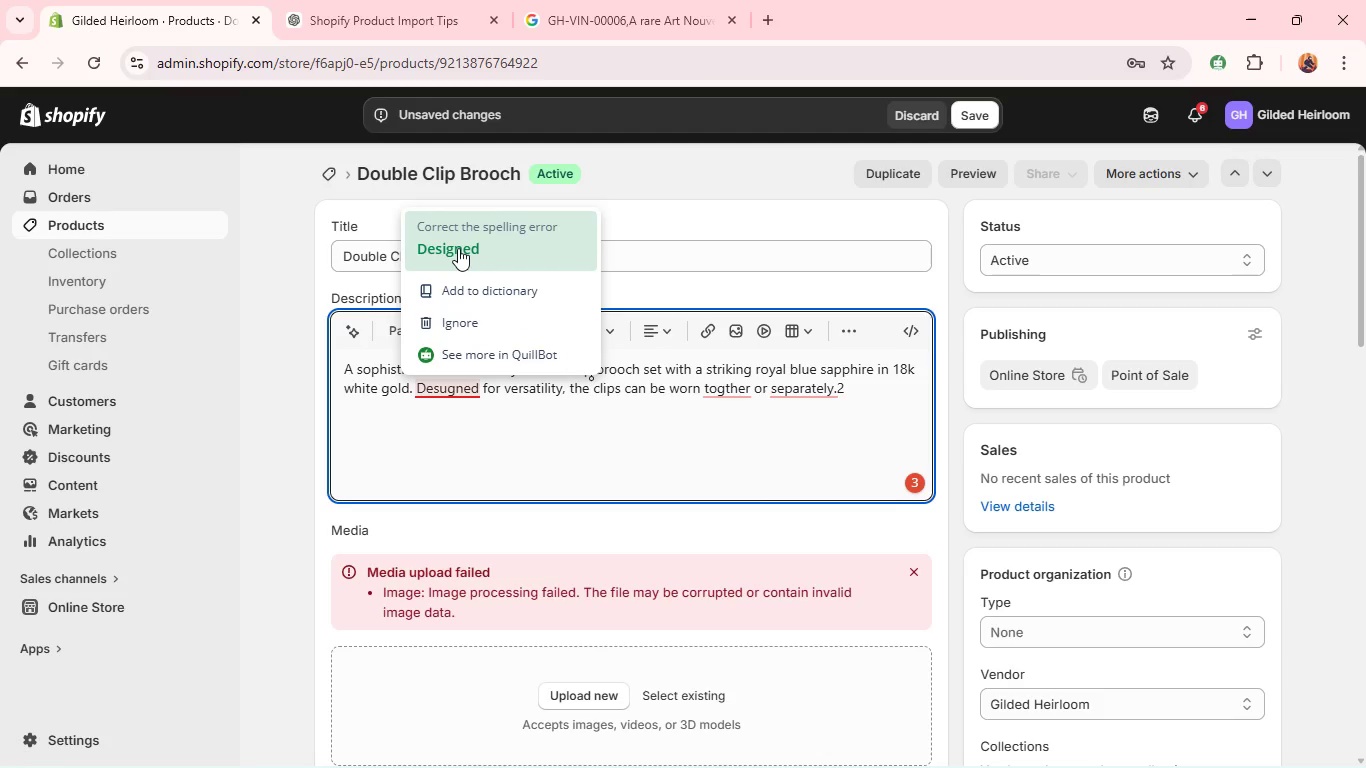 
left_click([458, 248])
 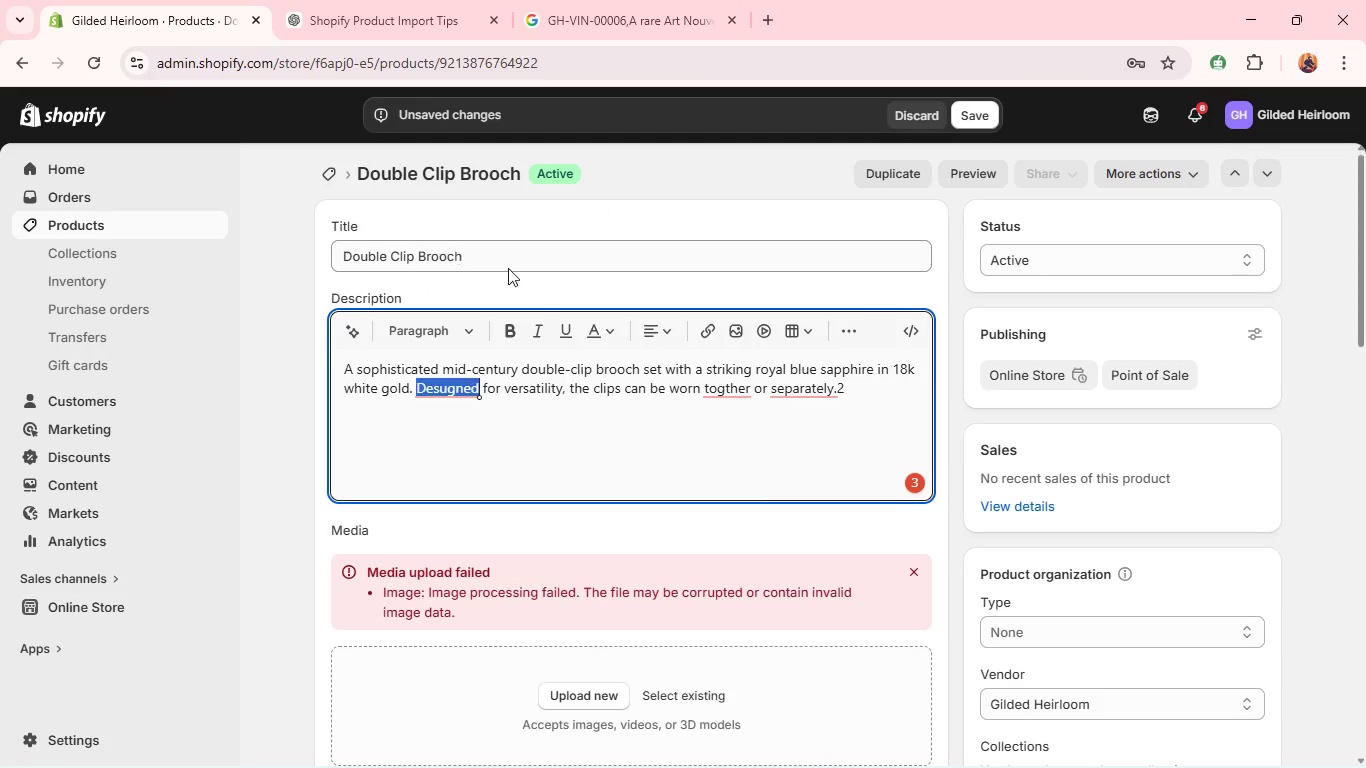 
mouse_move([727, 378])
 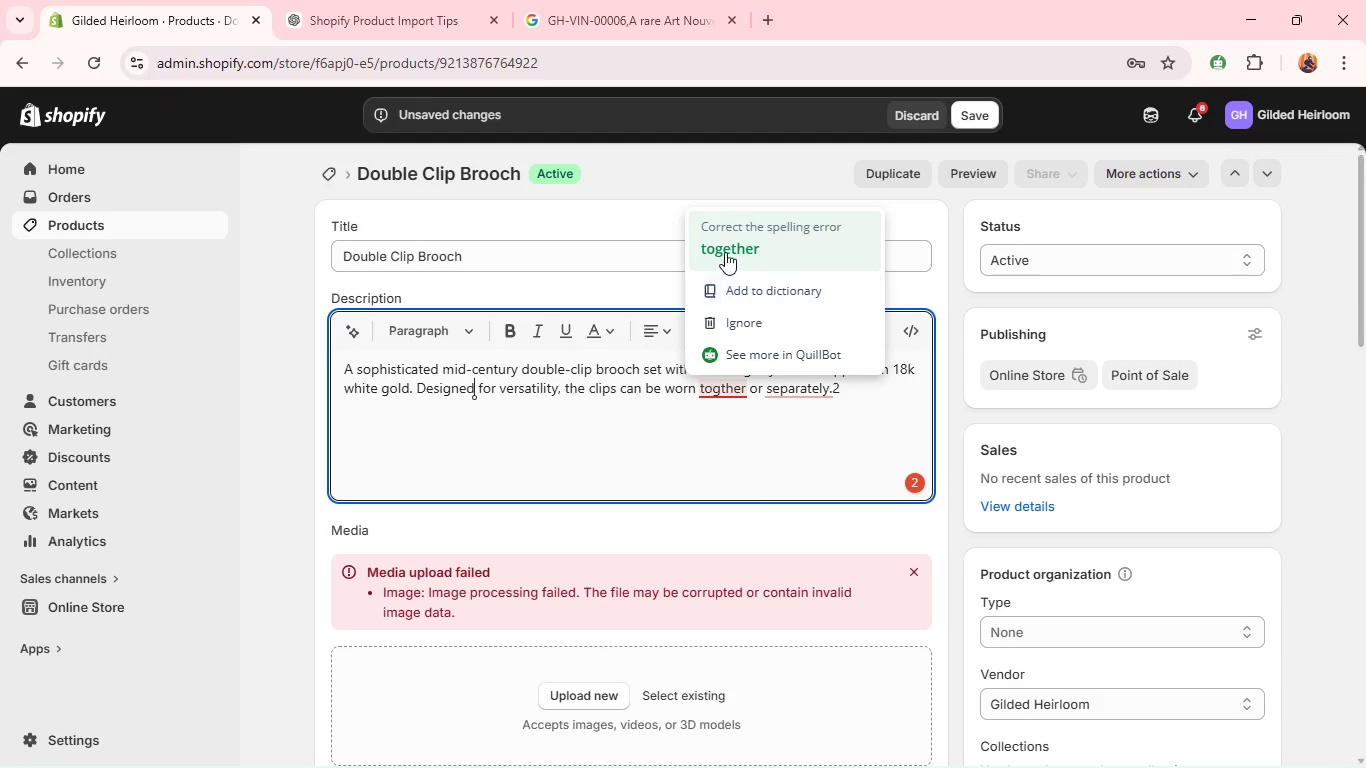 
left_click([725, 252])
 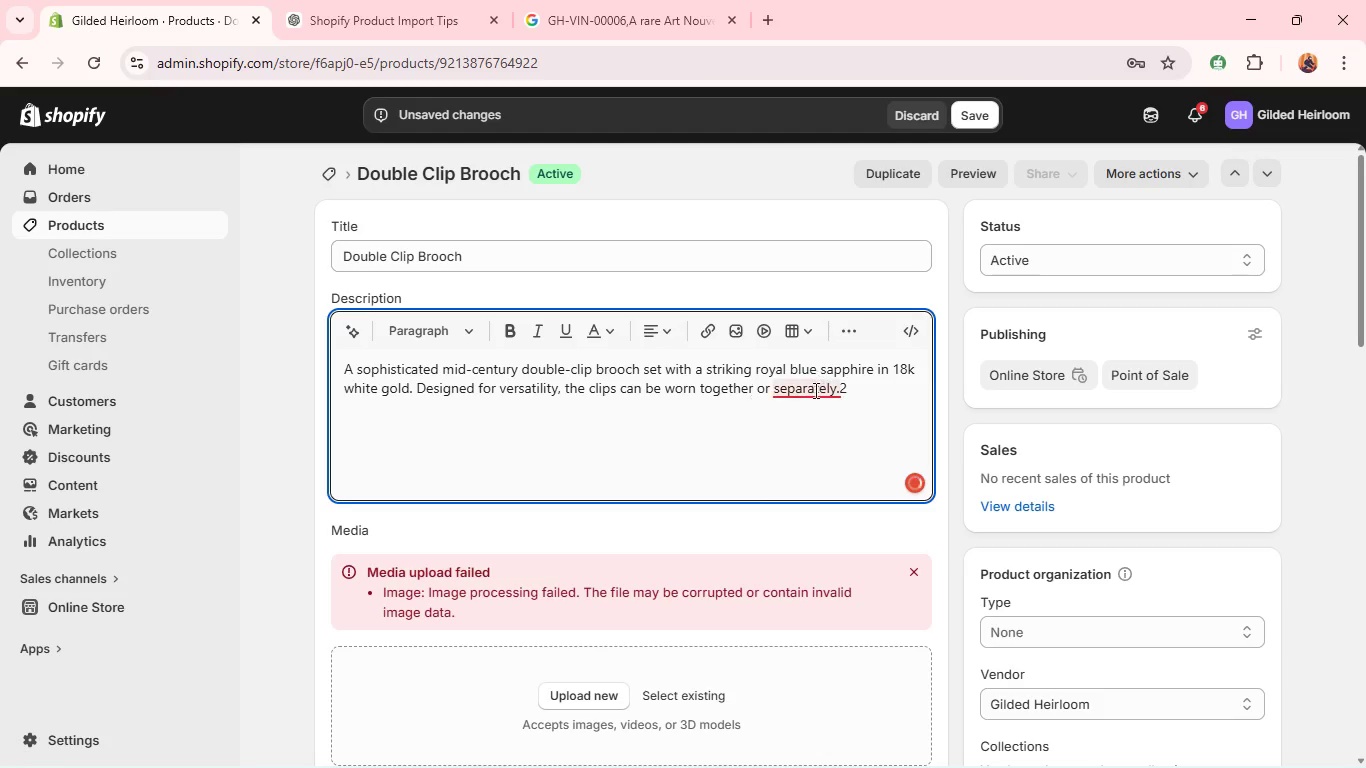 
left_click([812, 392])
 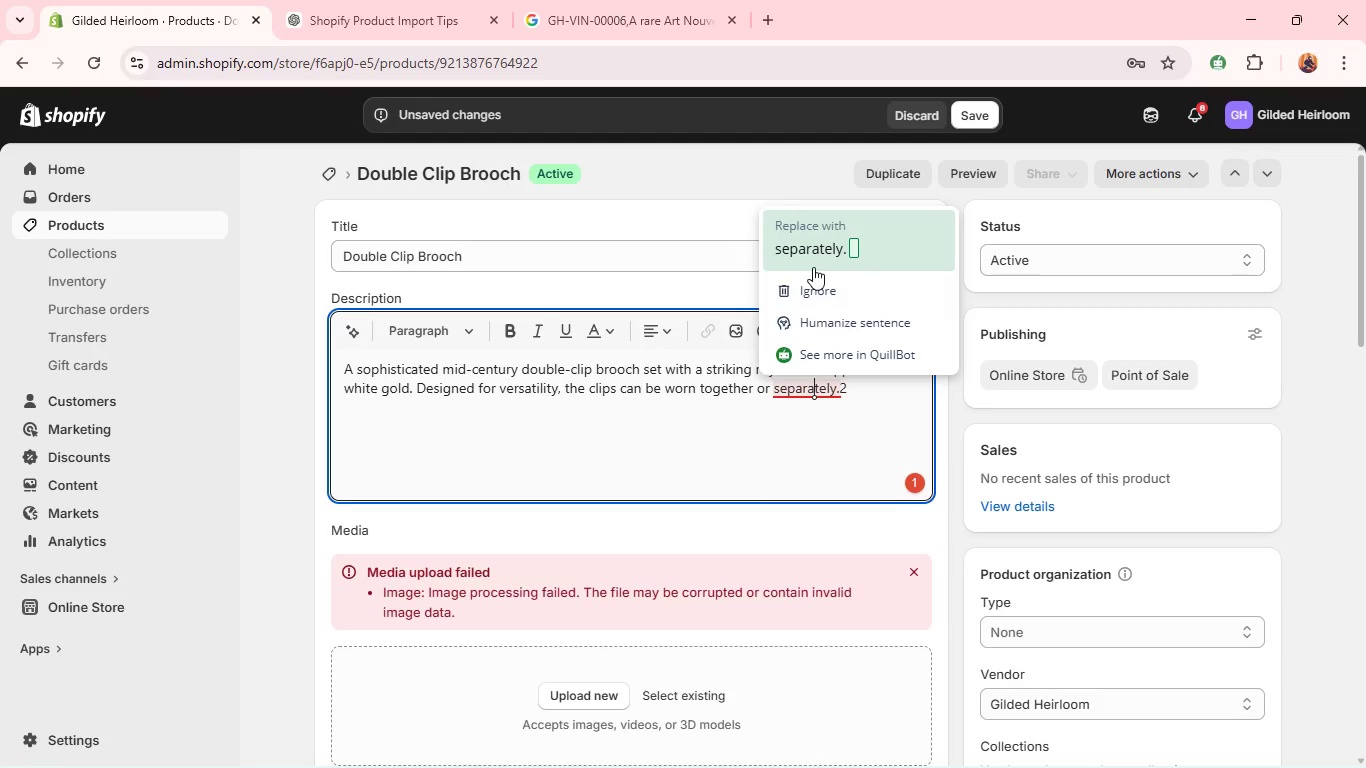 
left_click([813, 267])
 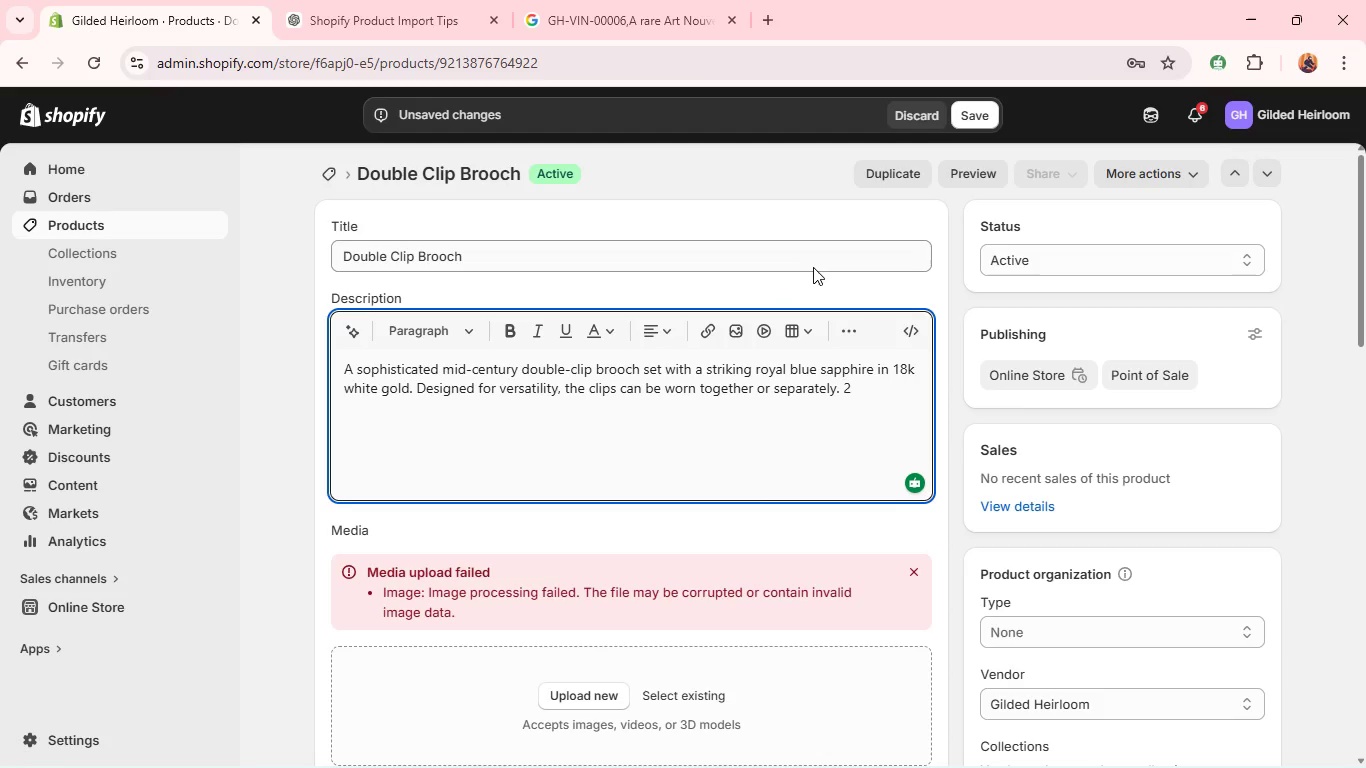 
wait(10.72)
 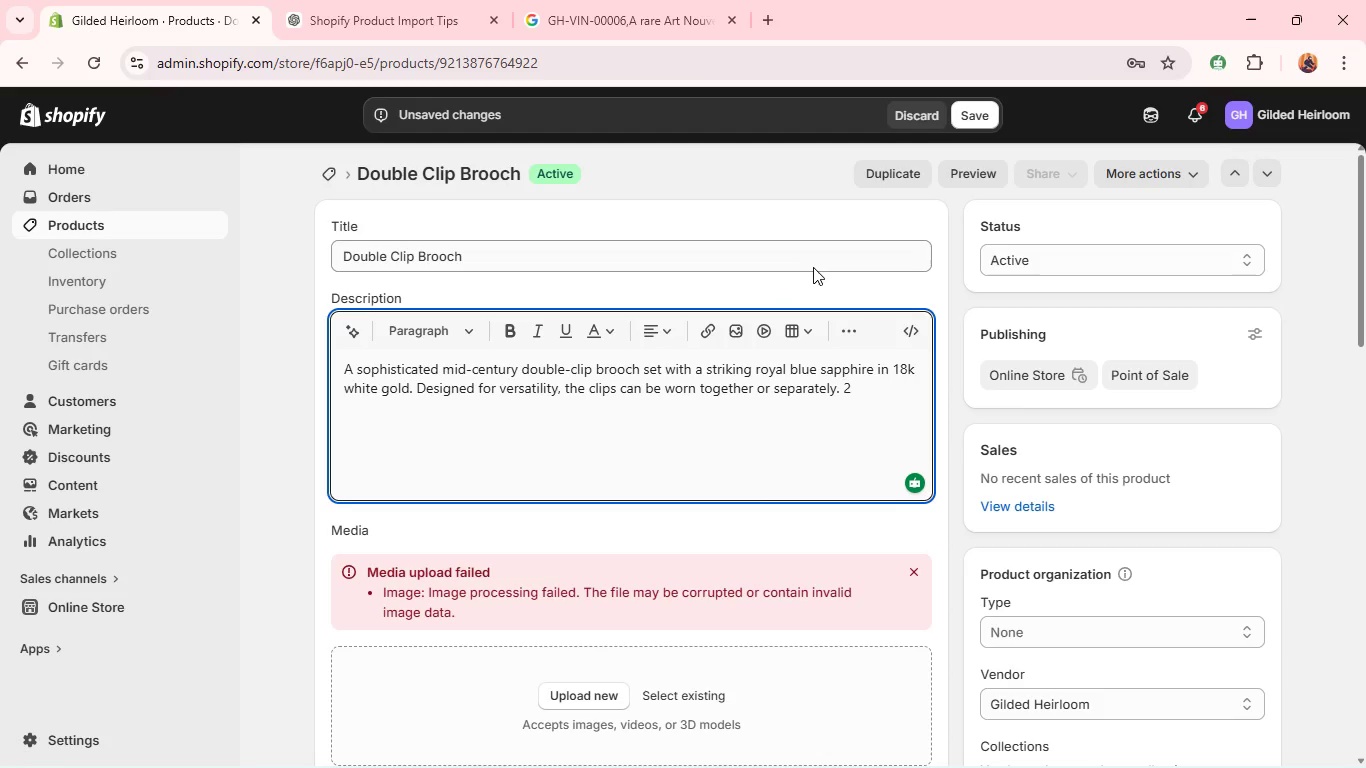 
left_click([888, 384])
 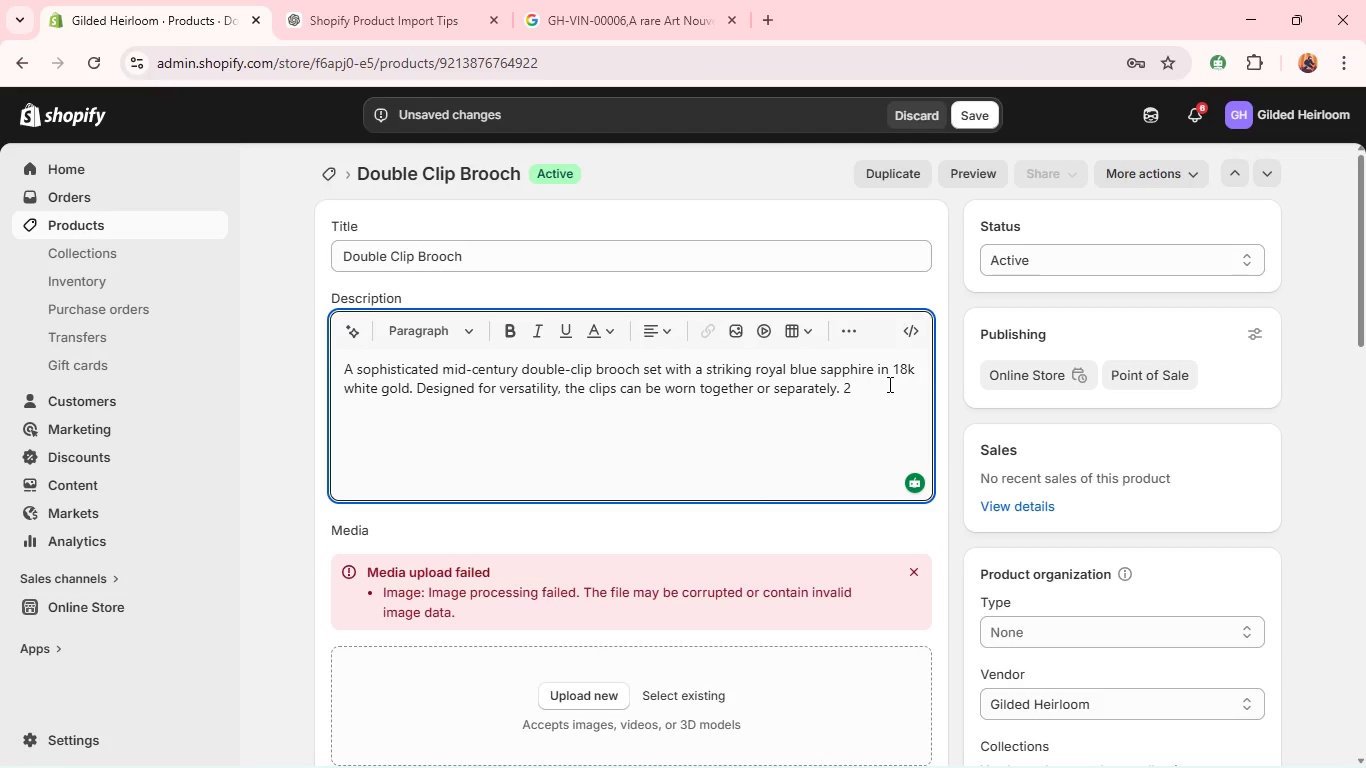 
key(Backspace)
 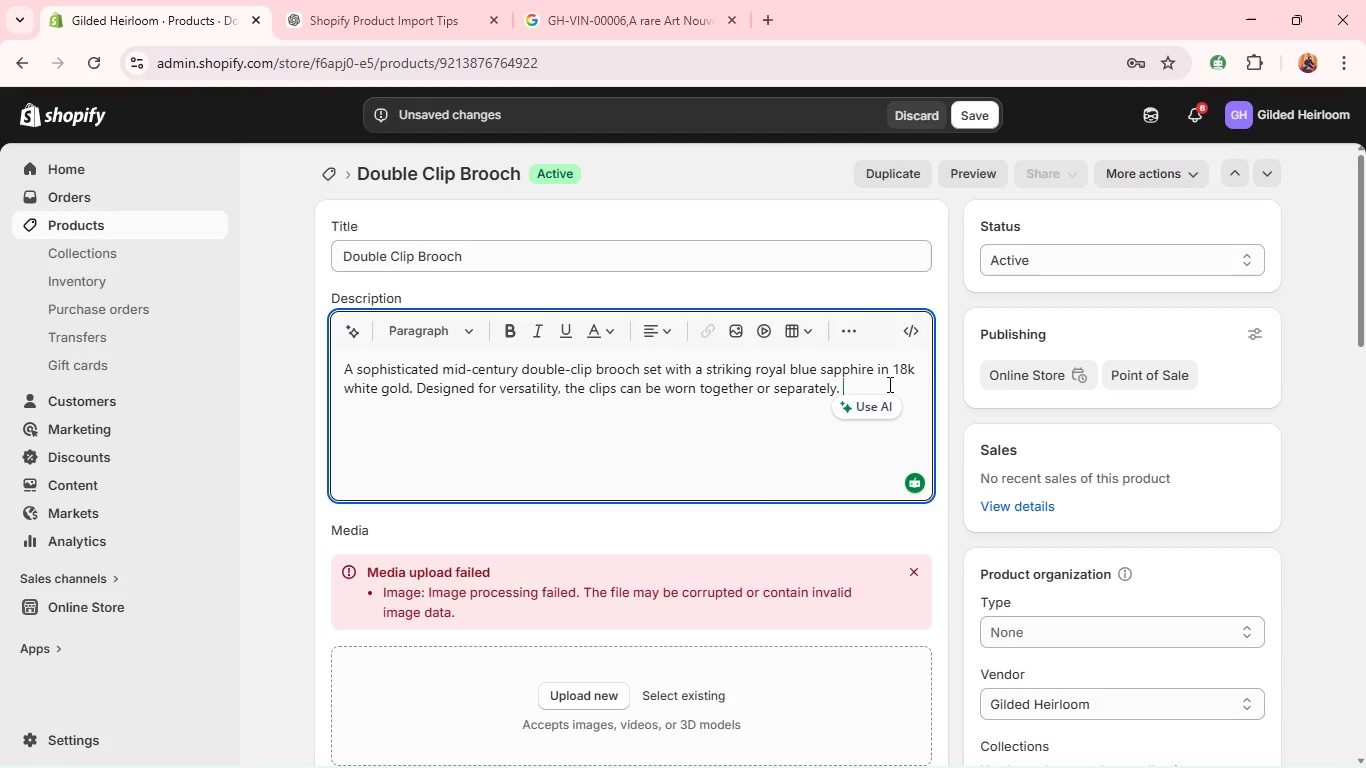 
wait(24.41)
 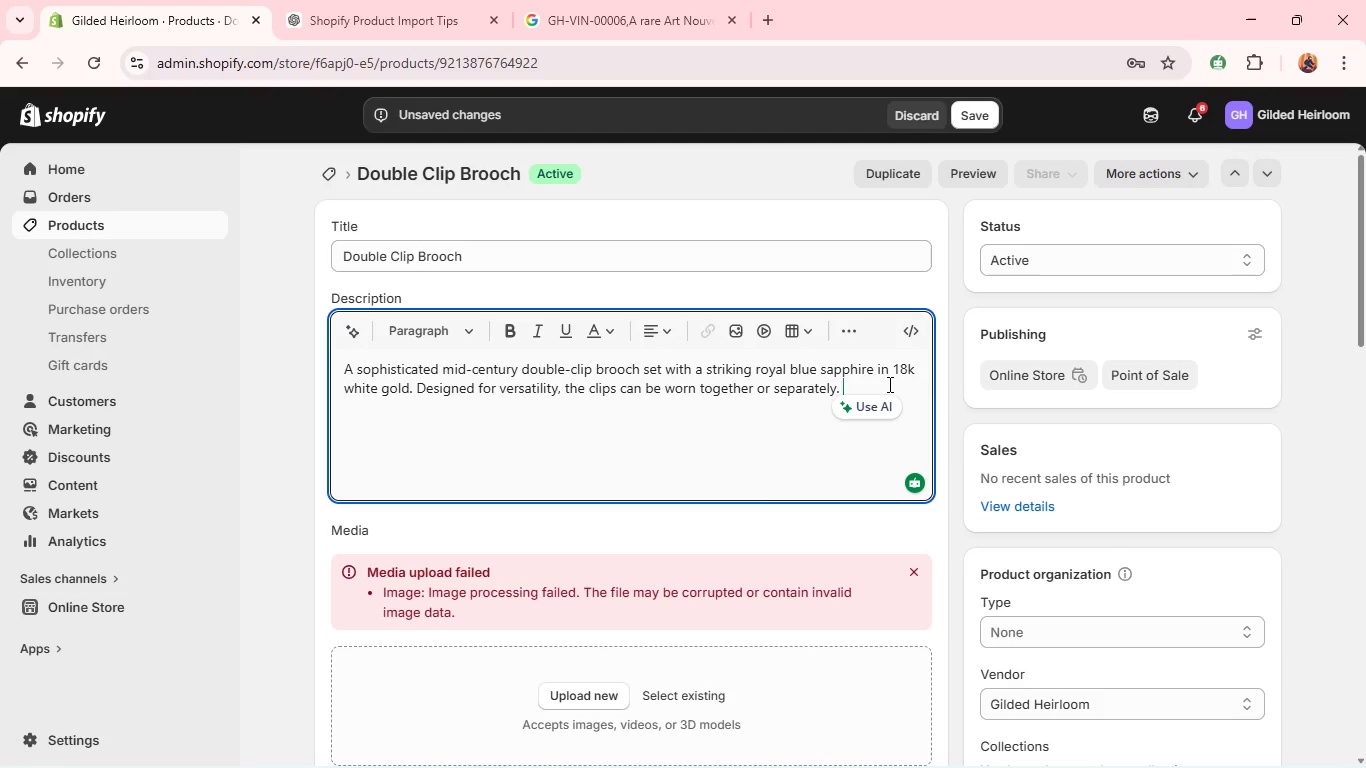 
key(Enter)
 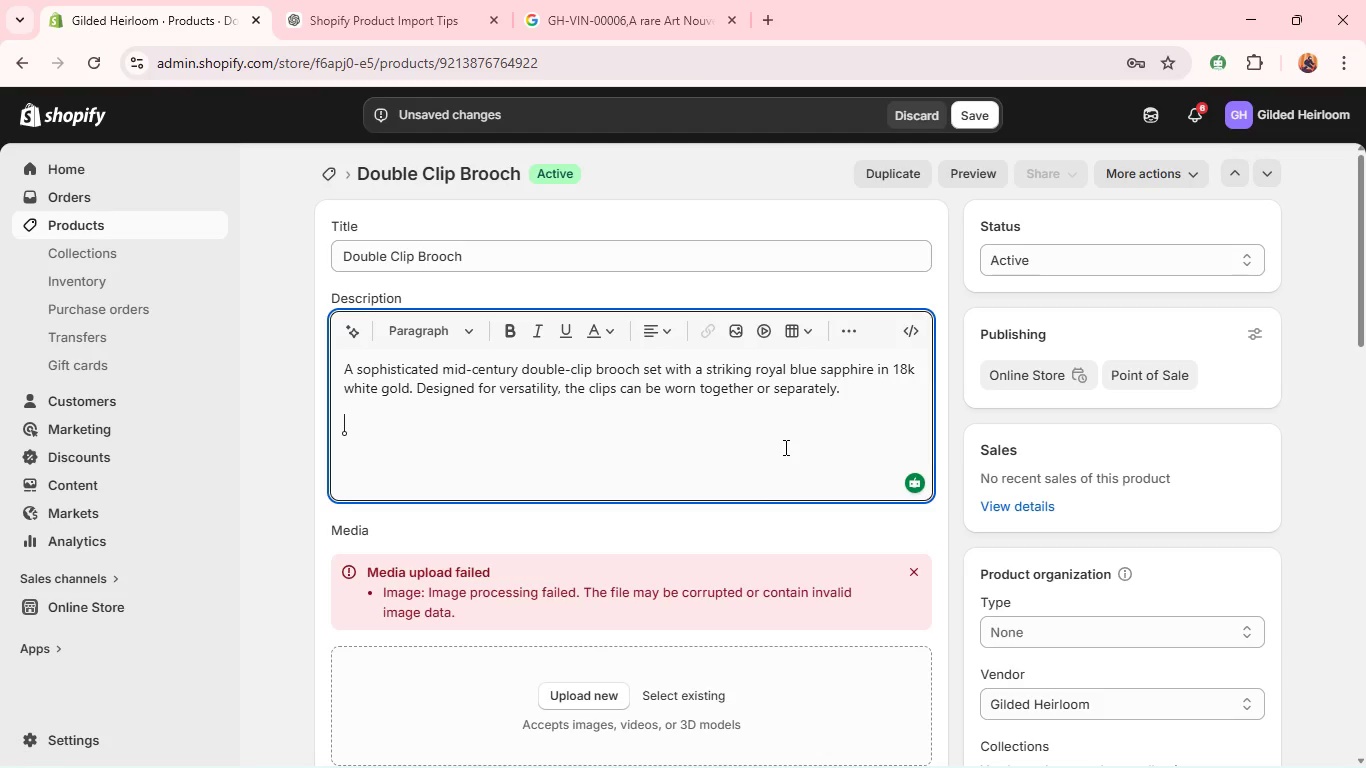 
type(A refined statement piece that reflects the bold elegance of mid-century design.)
 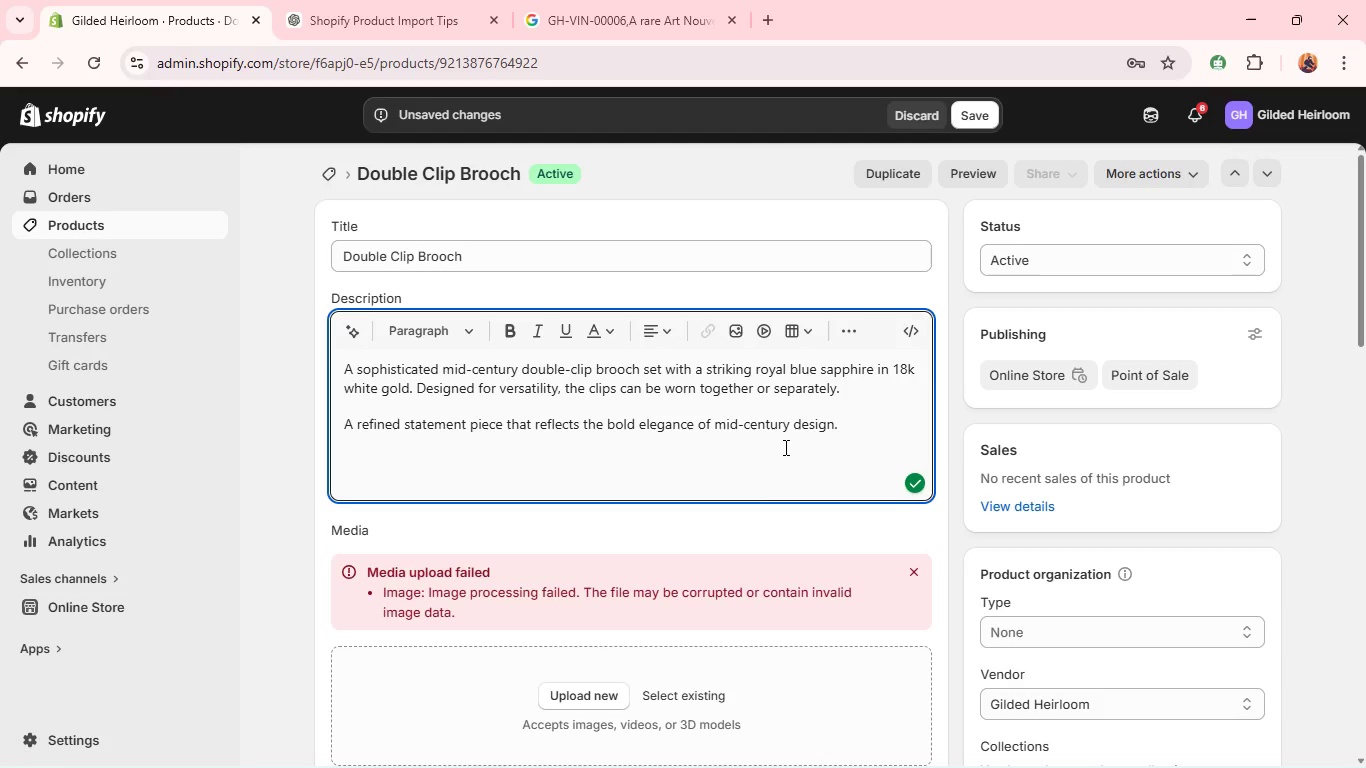 
key(Enter)
 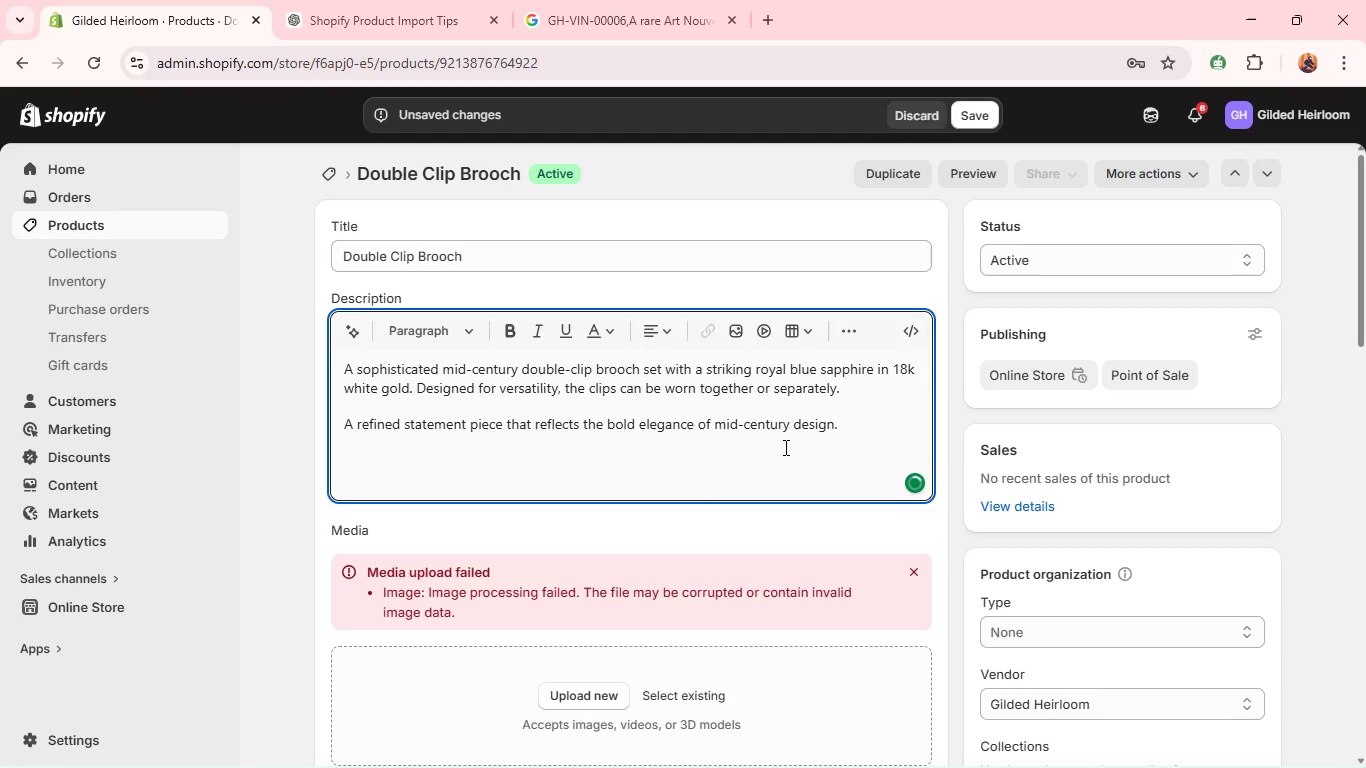 
type(Era: Mid-Century )
 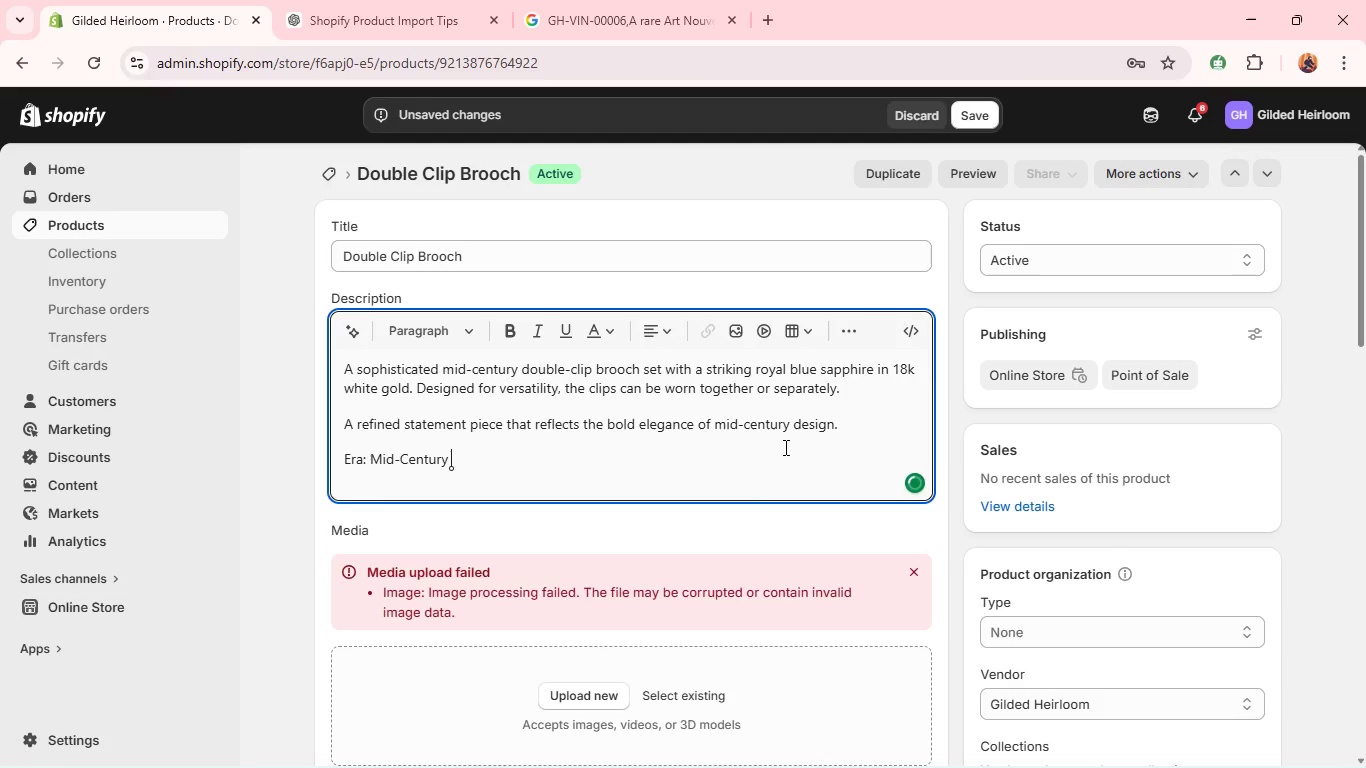 
key(Shift+Enter)
 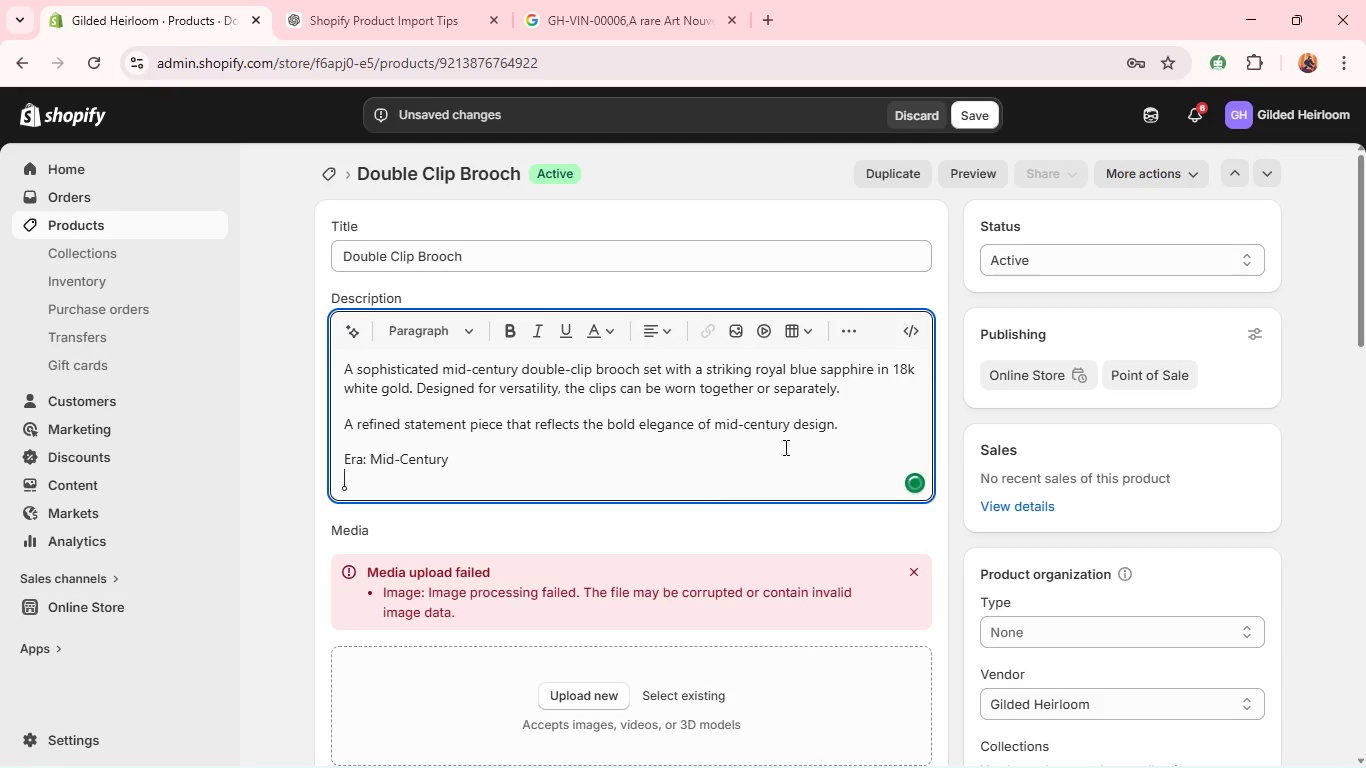 
hold_key(key=Z, duration=0.39)
 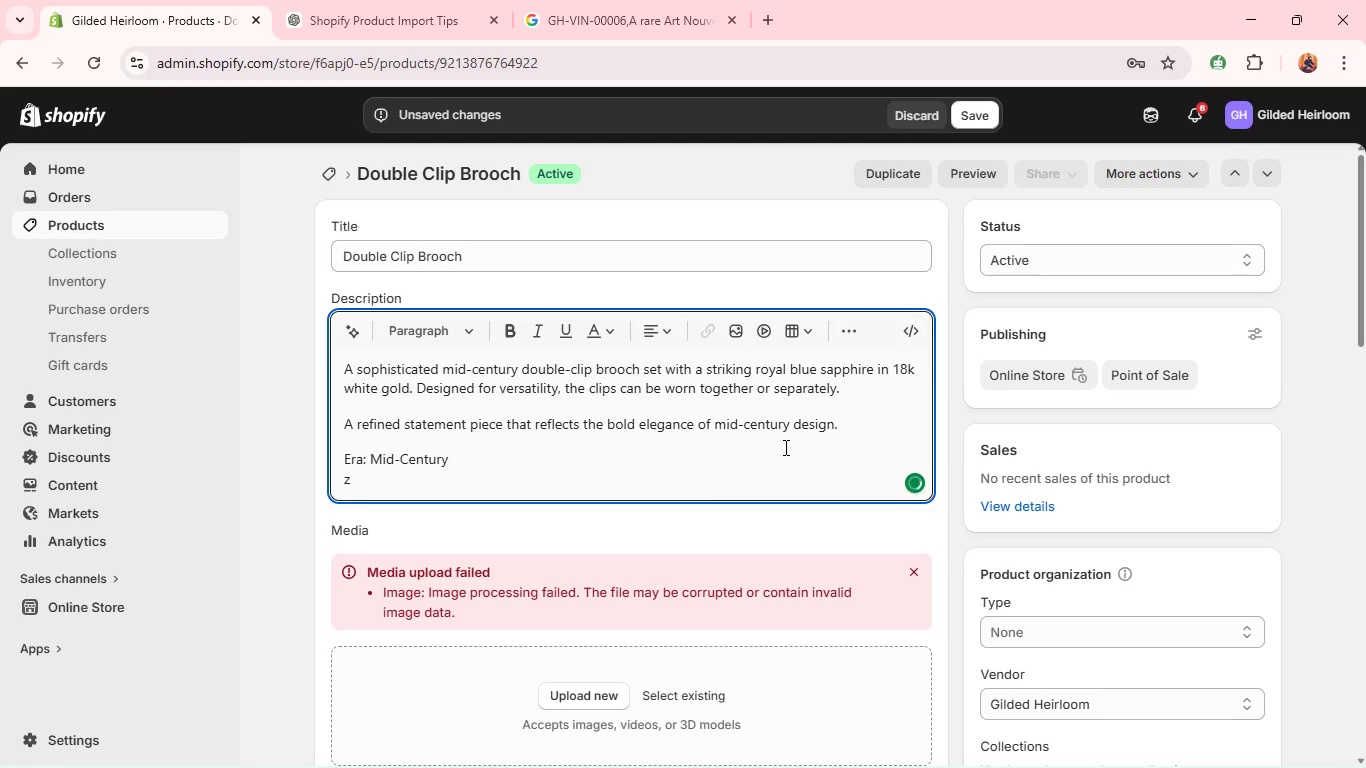 
type(Metal: )
 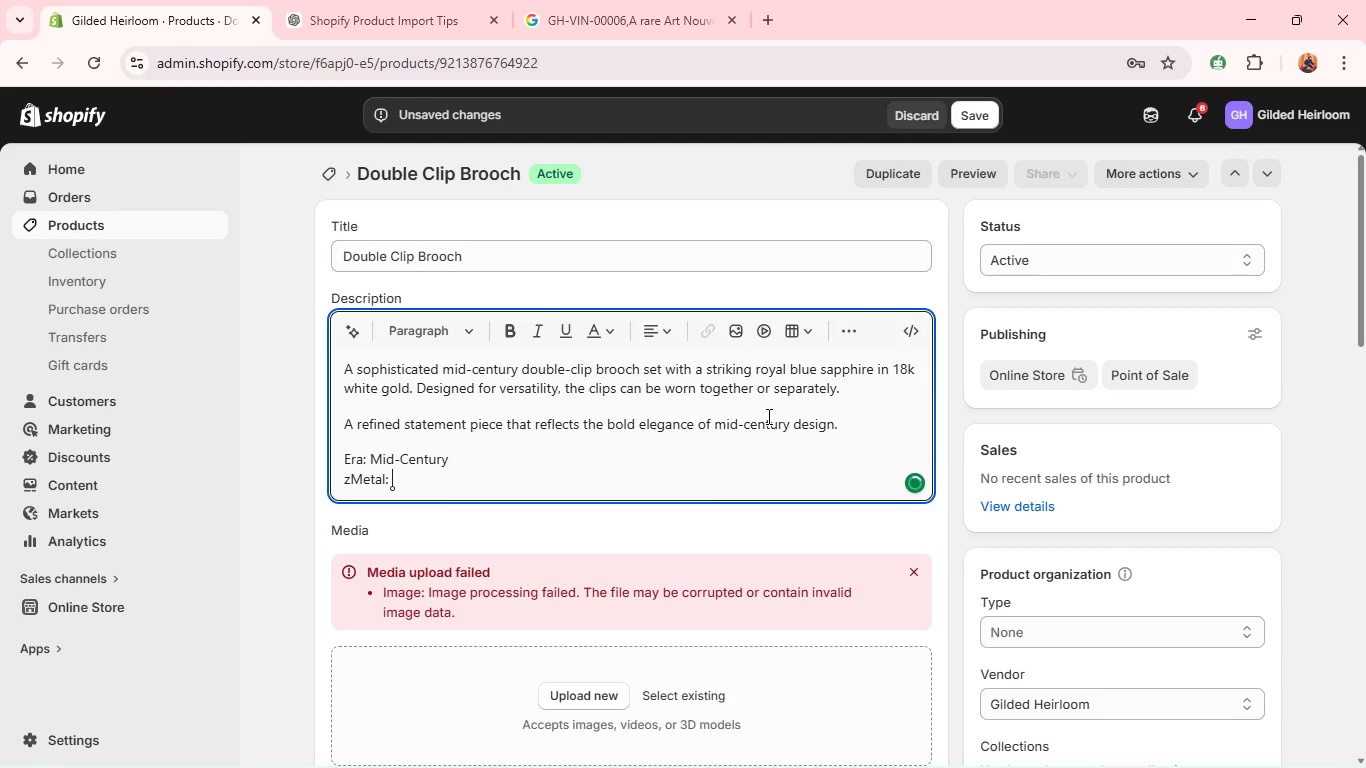 
left_click([354, 472])
 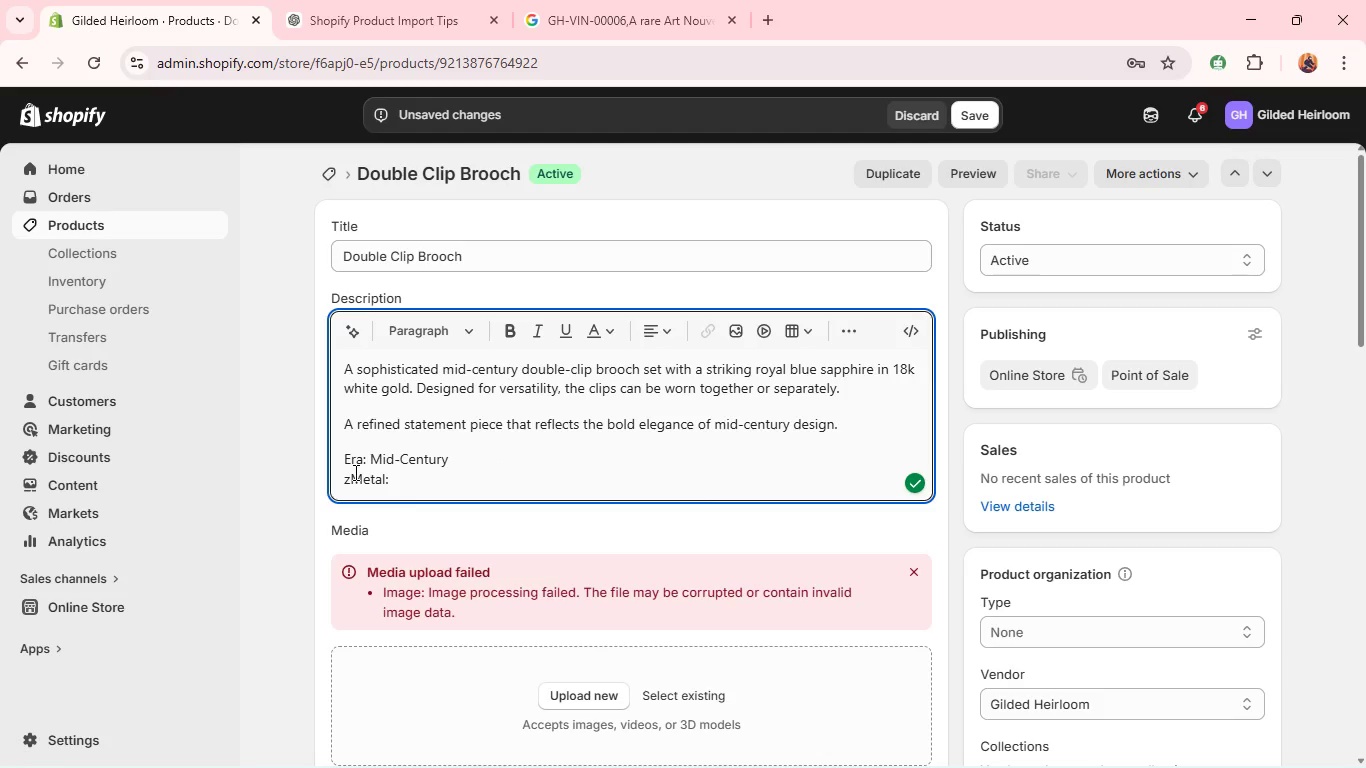 
key(Backspace)
 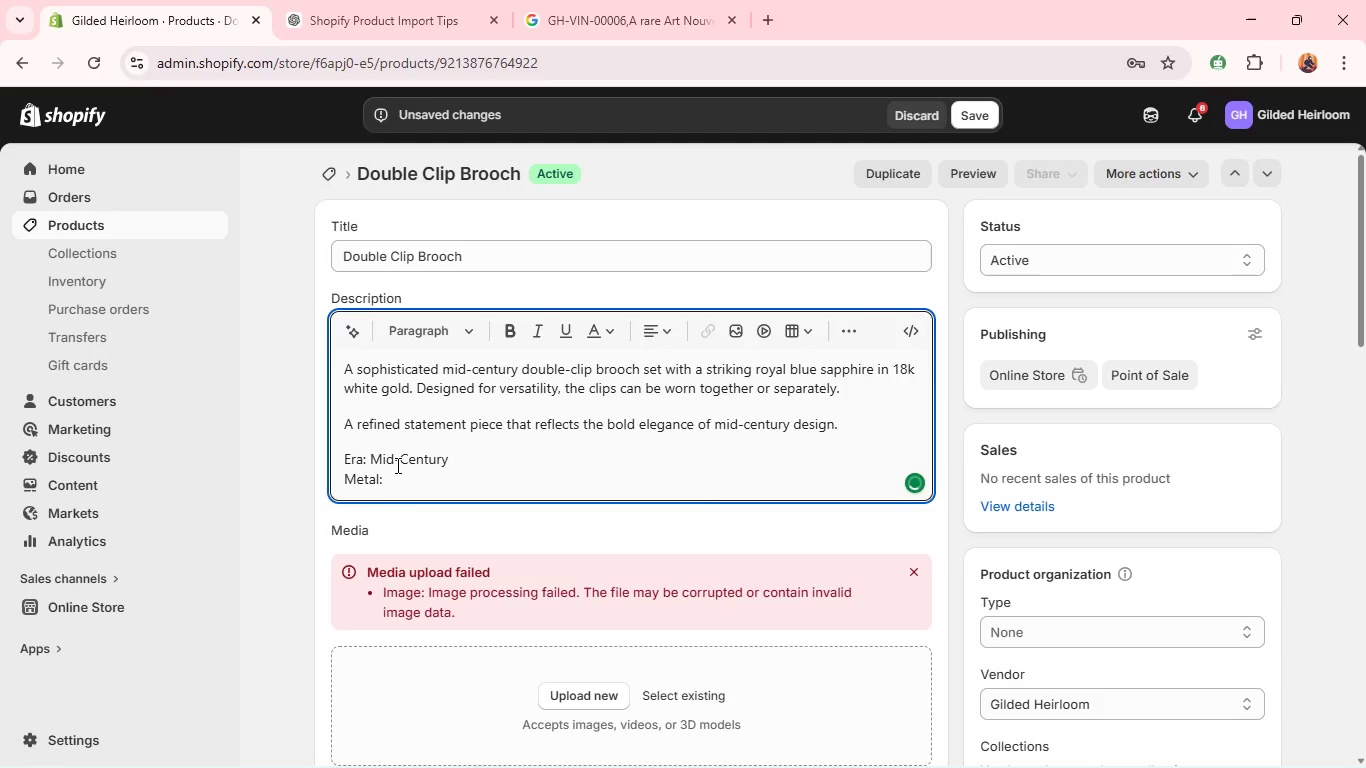 
left_click([396, 465])
 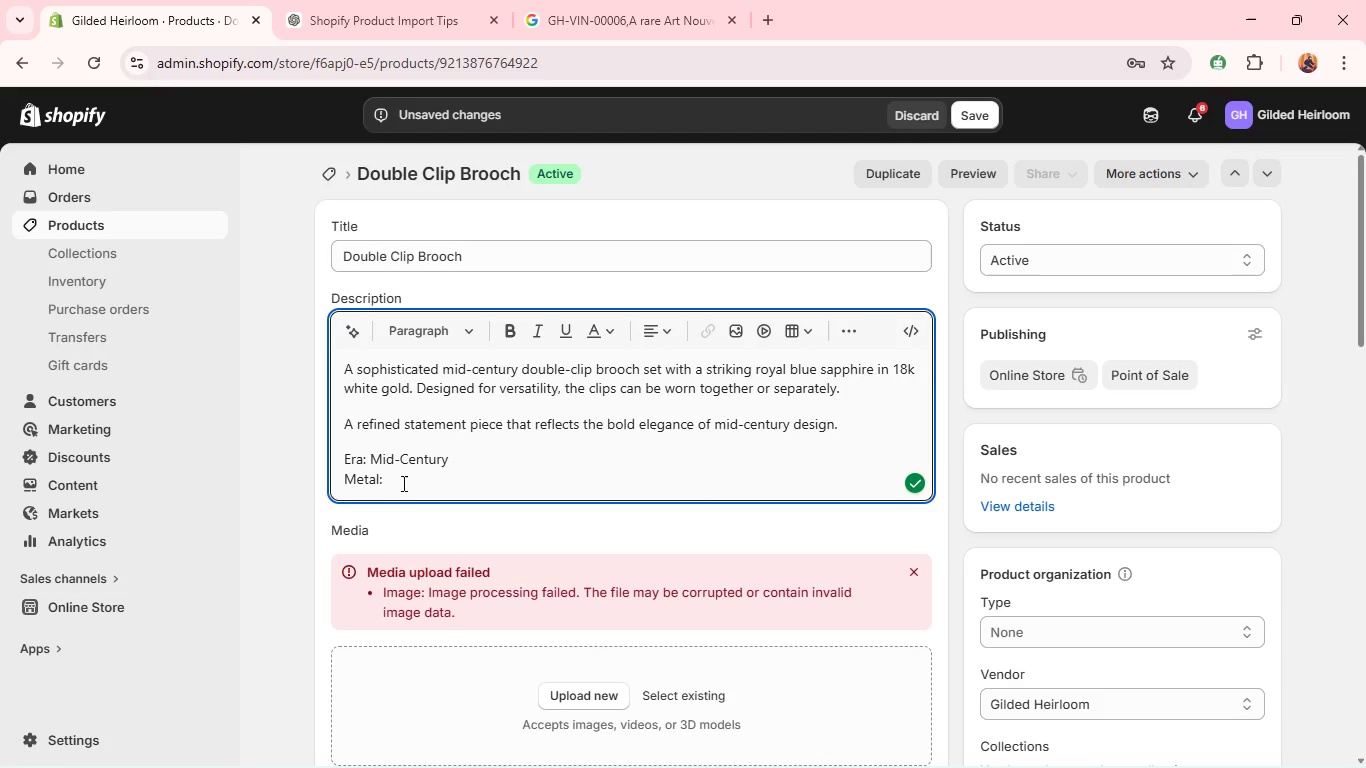 
left_click([402, 483])
 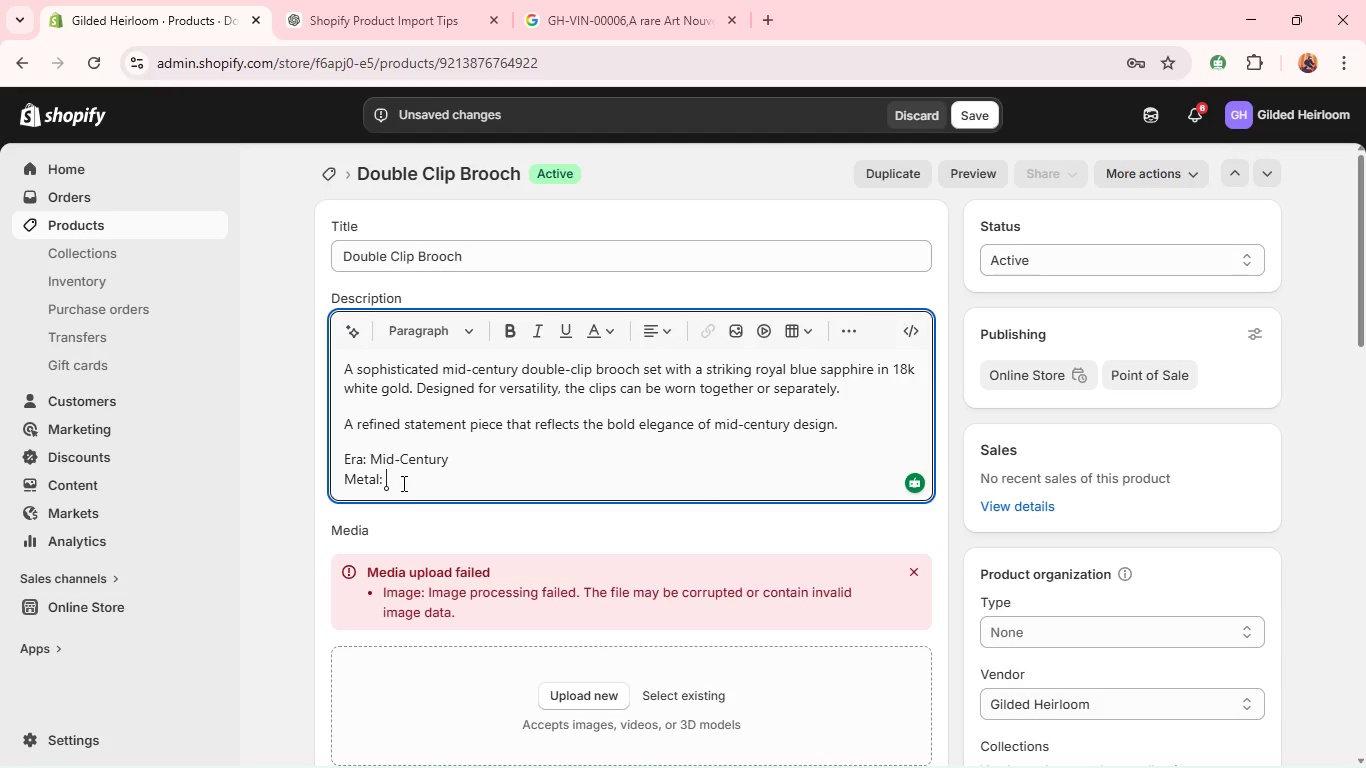 
wait(6.42)
 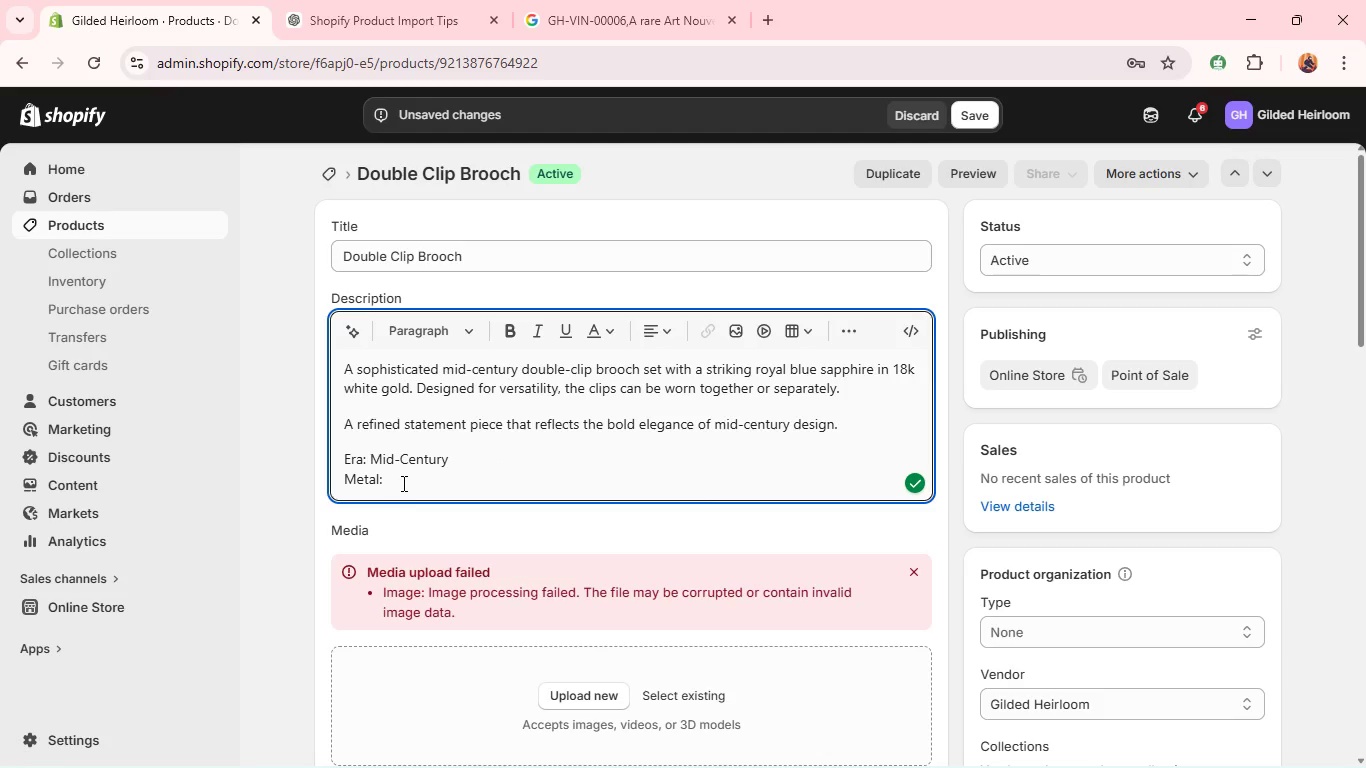 
type(18k White Gold)
 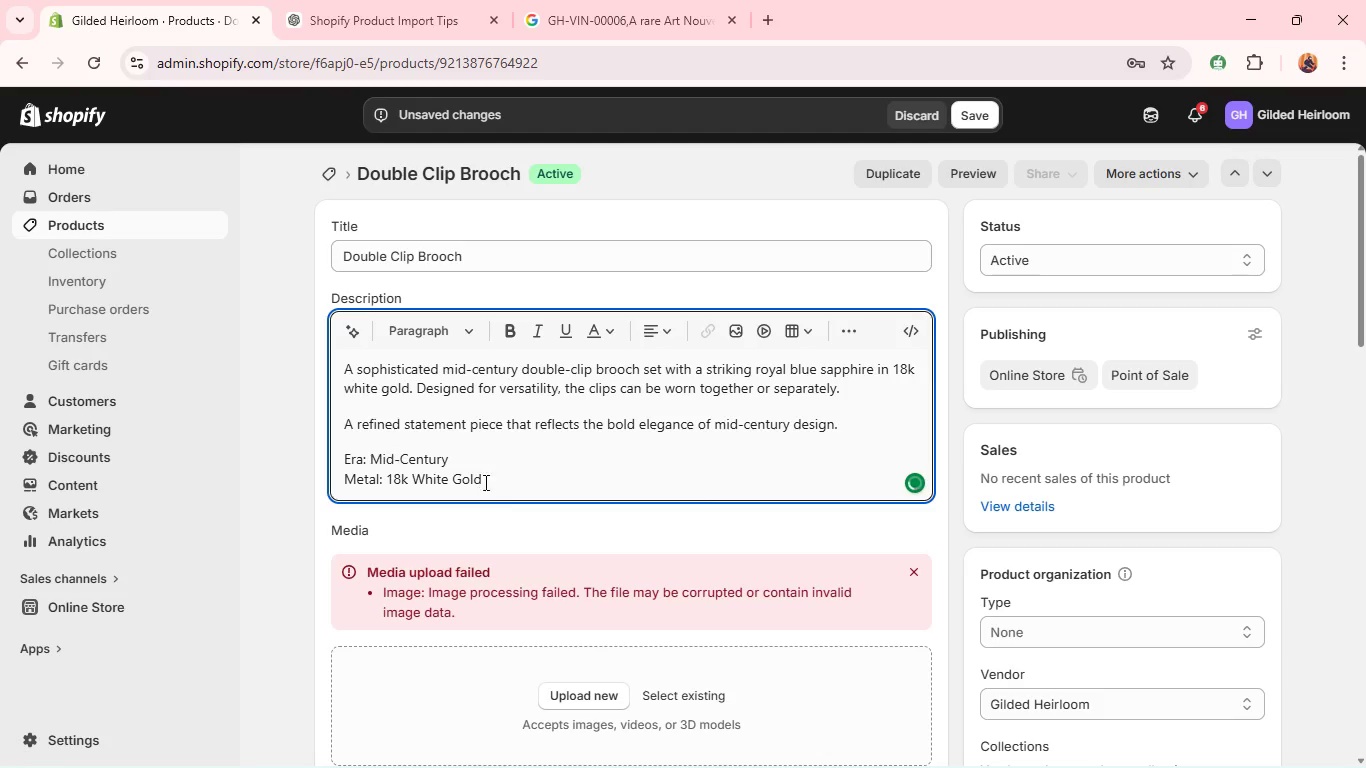 
key(Shift+Enter)
 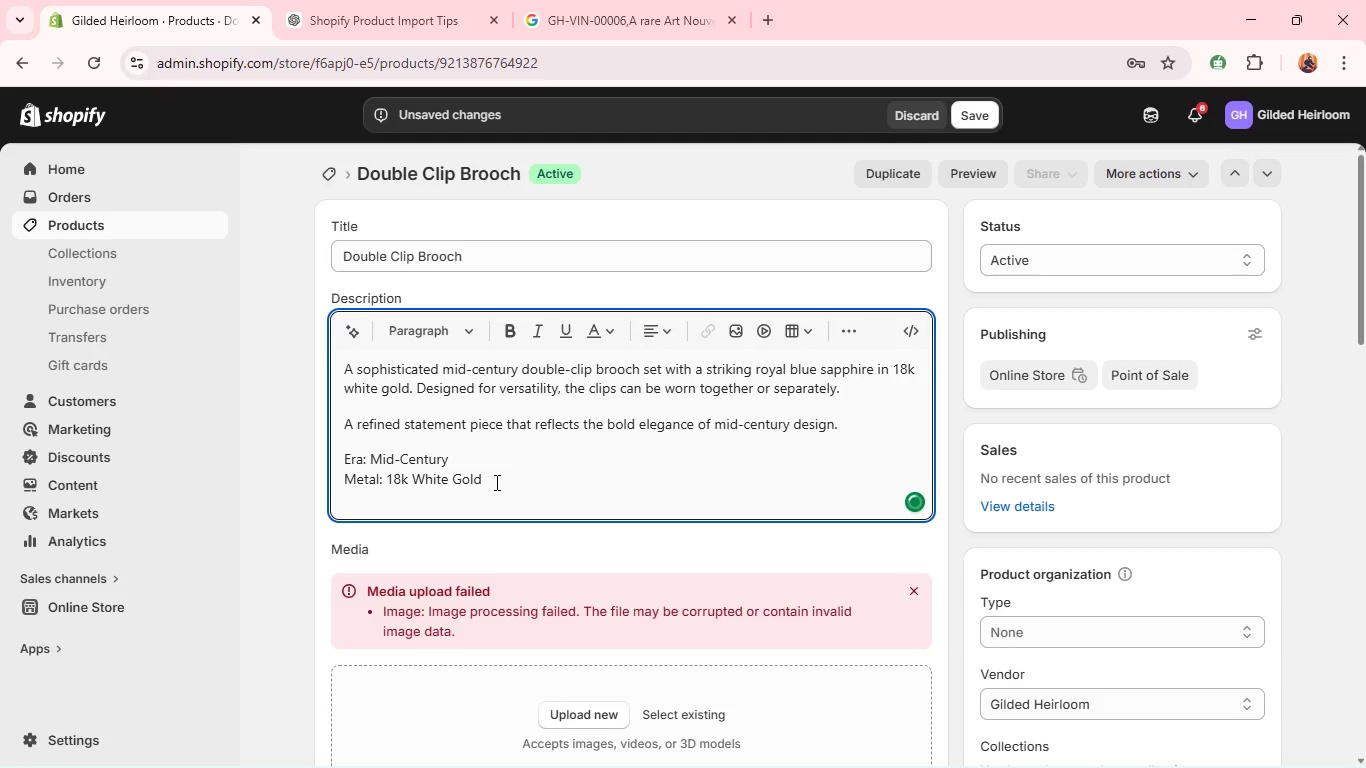 
type(Primary Gemstone)
 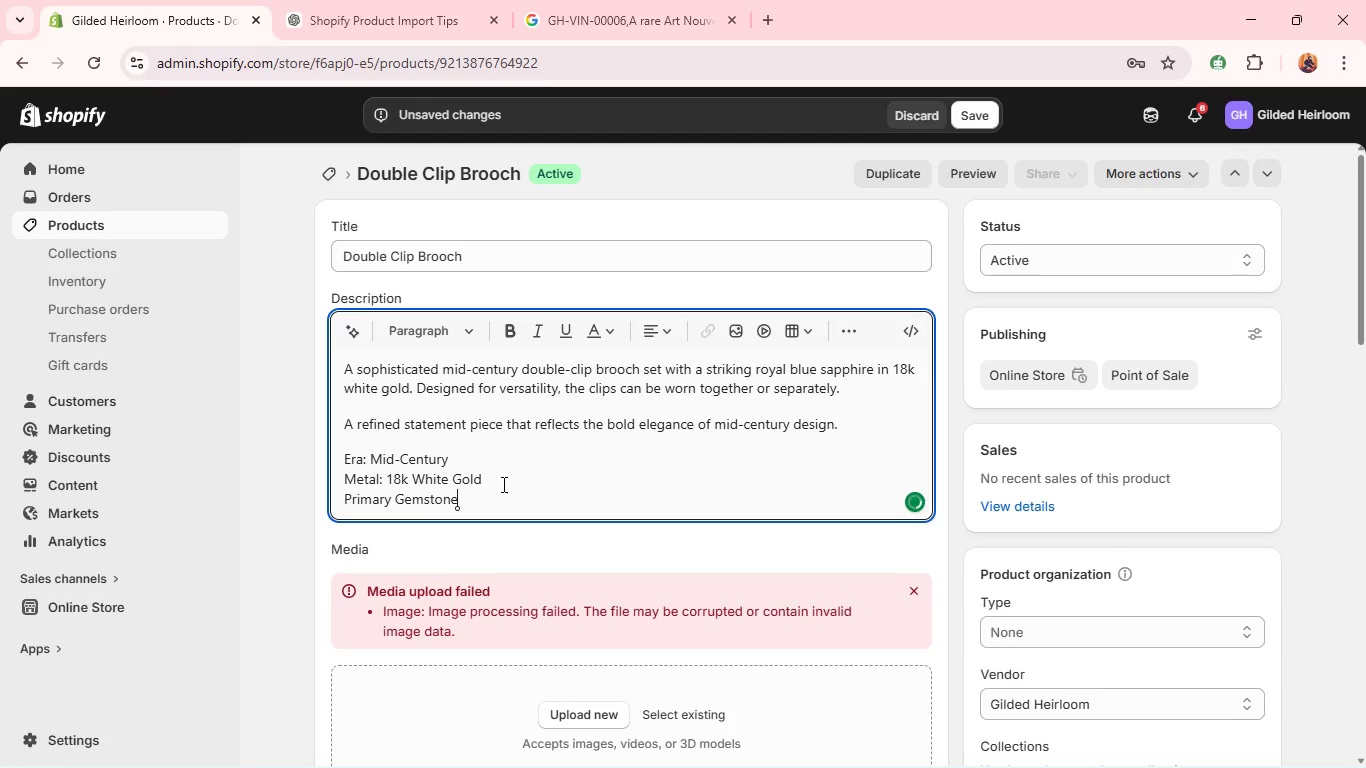 
left_click_drag(start_coordinate=[521, 493], to_coordinate=[557, 508])
 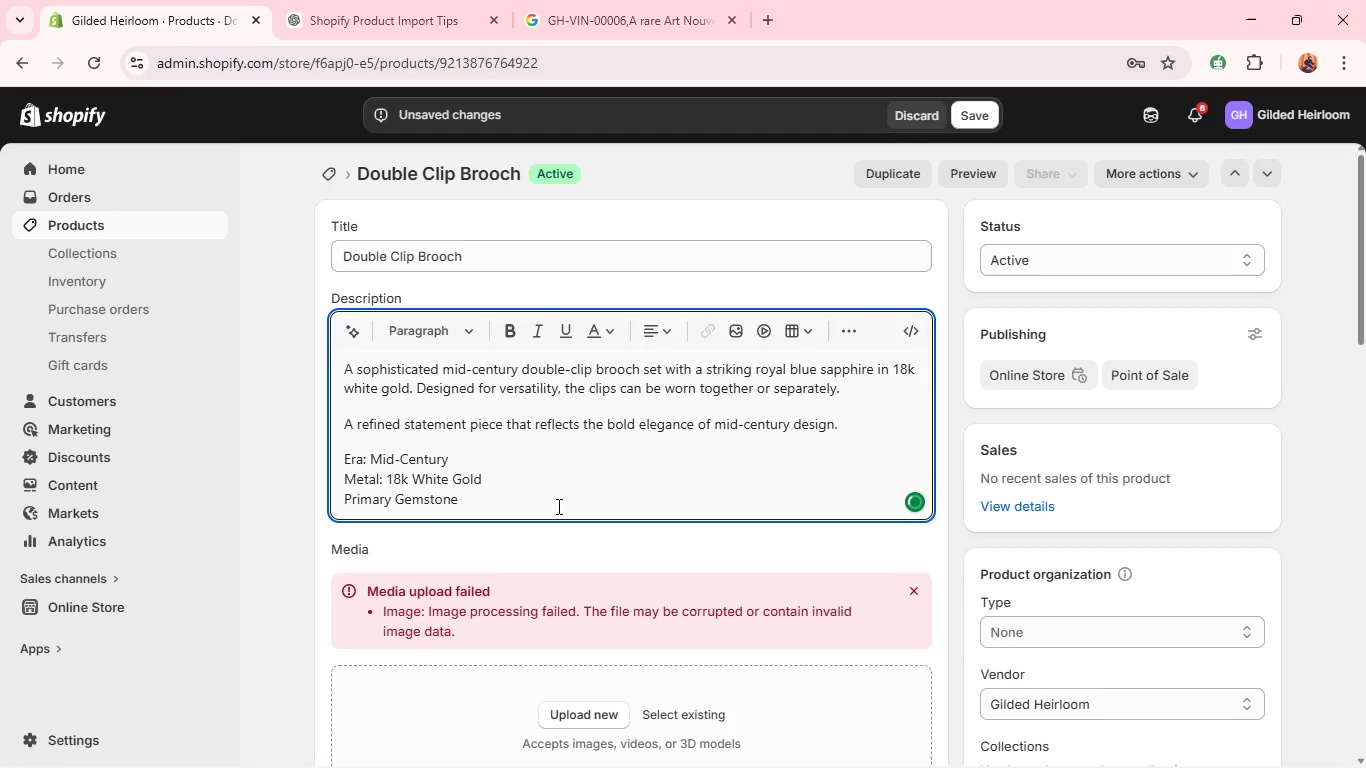 
type( )
key(Backspace)
type(: Royal Blue Sapphire)
 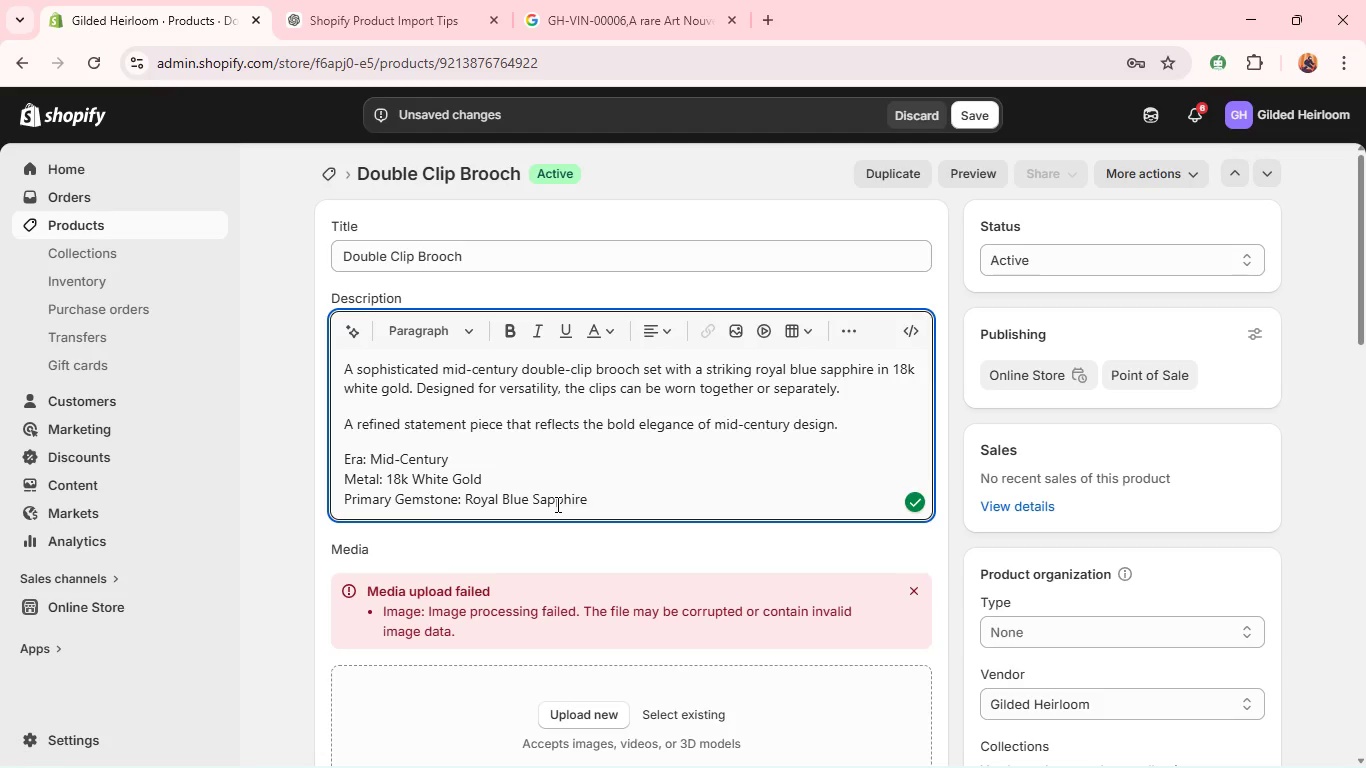 
key(Enter)
 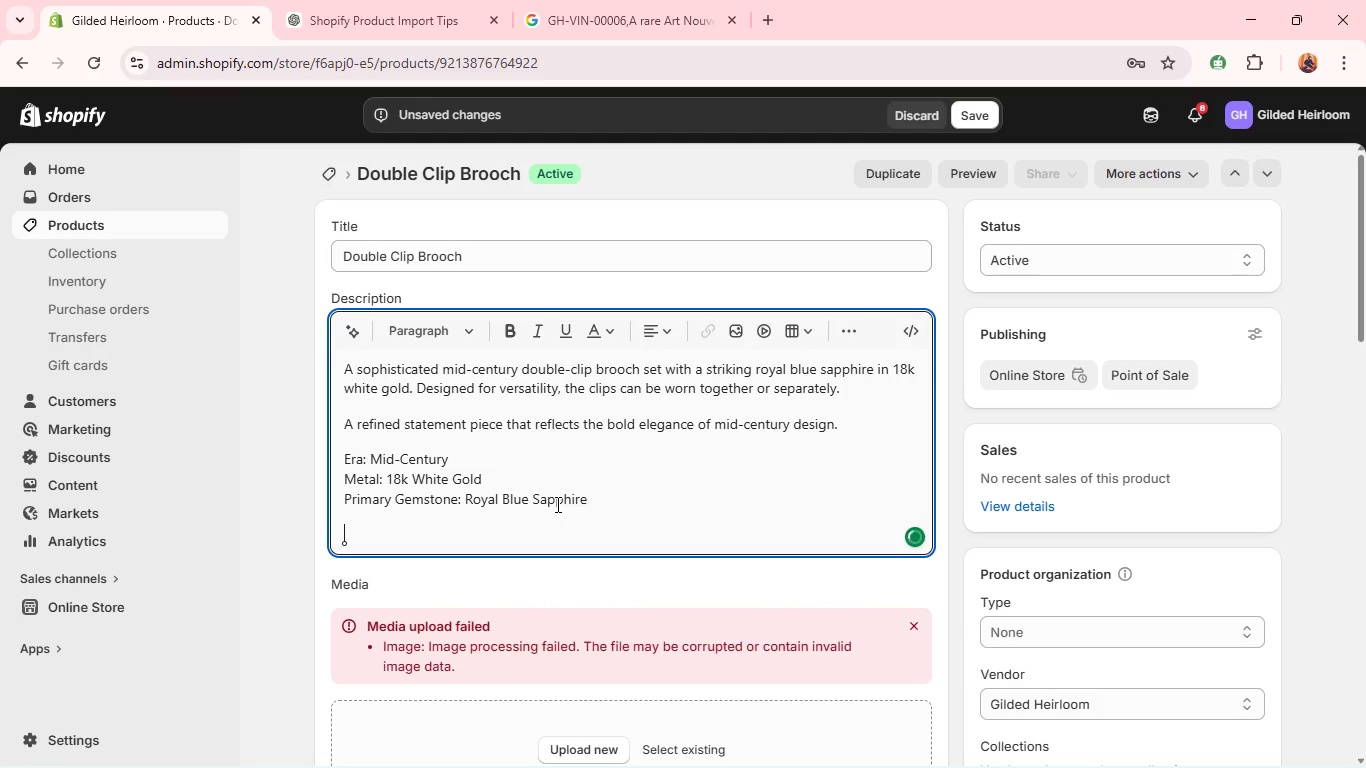 
type(This is a unique vintage item-only one available.)
 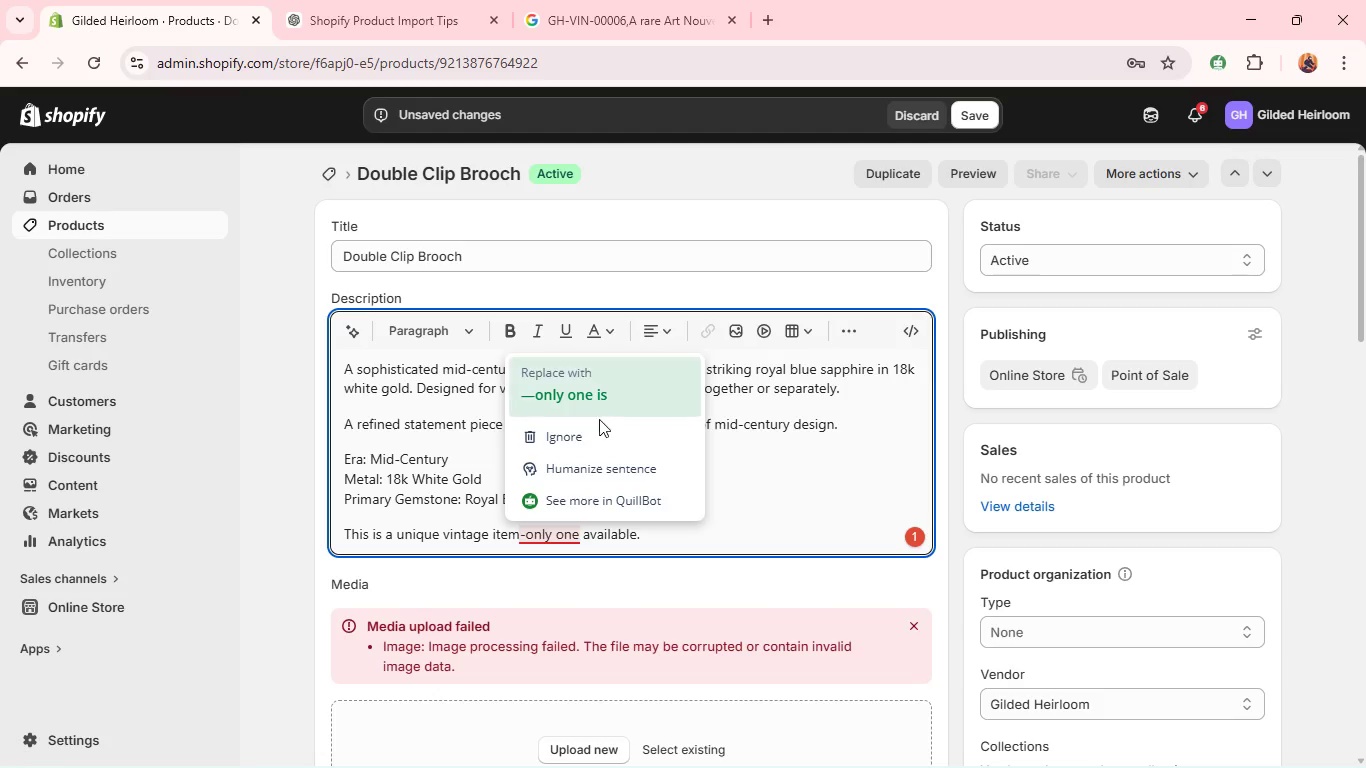 
left_click([611, 360])
 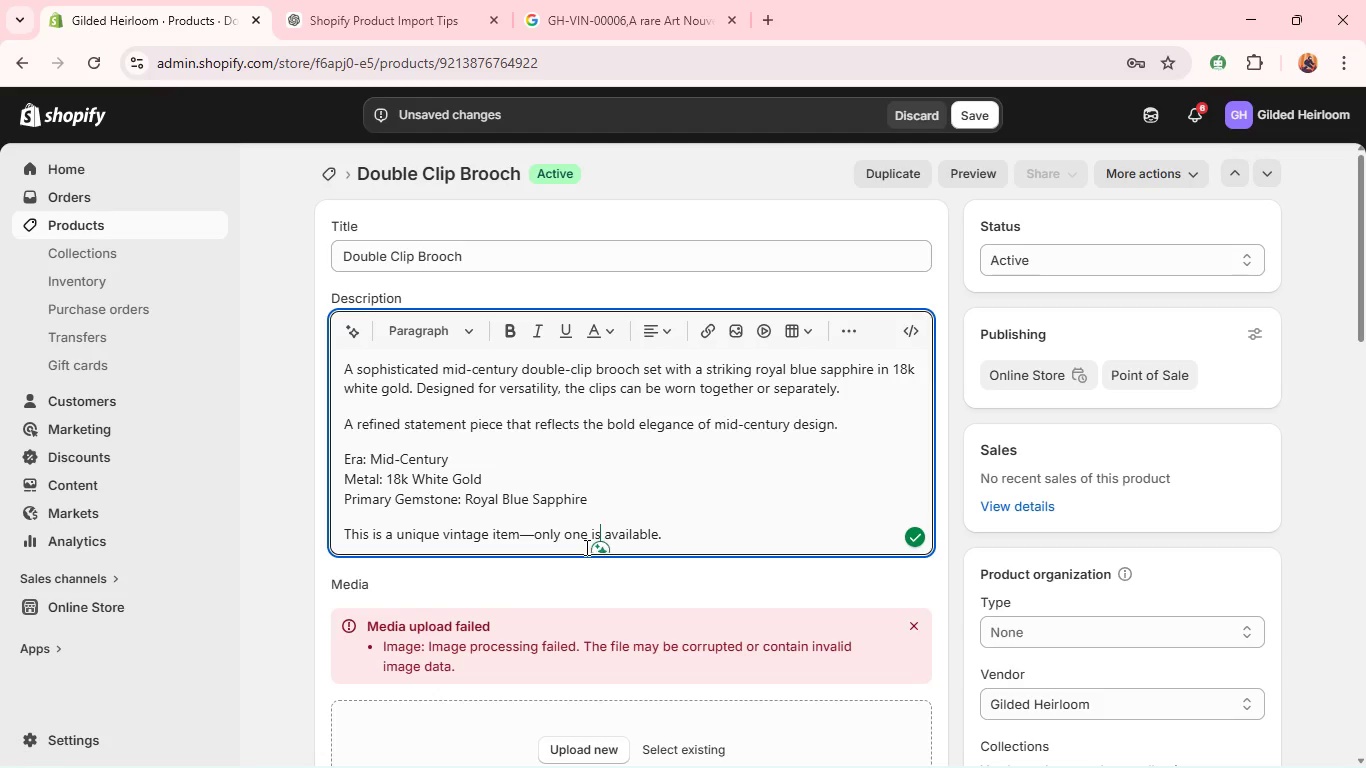 
mouse_move([630, 521])
 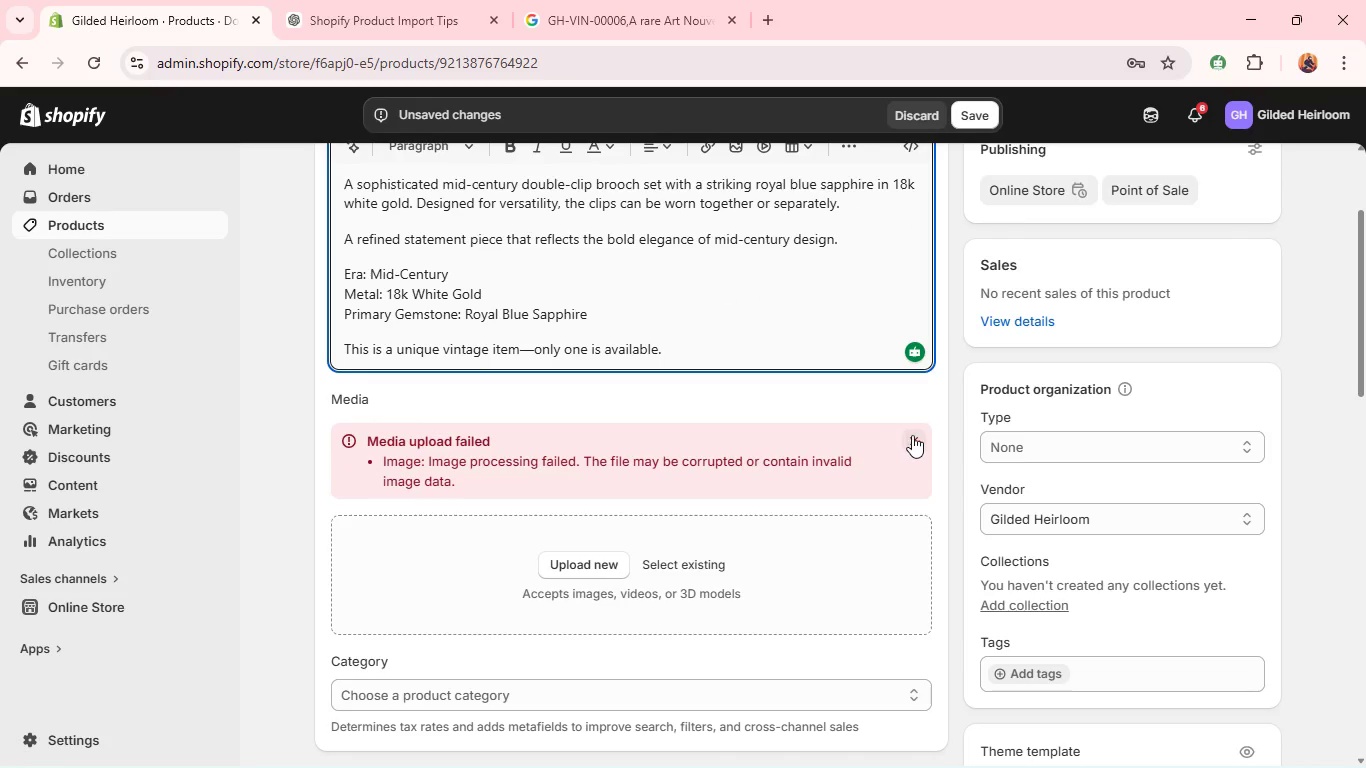 
left_click([914, 436])
 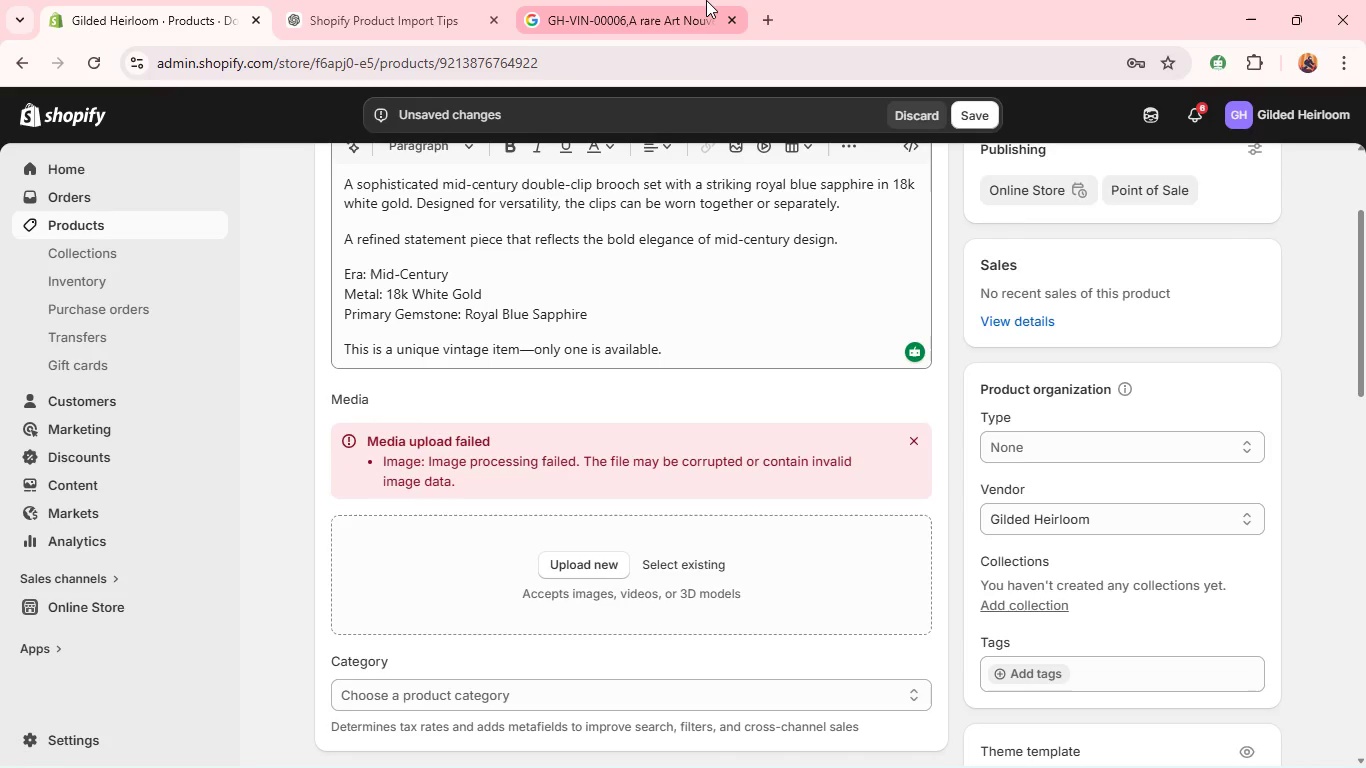 
left_click([706, 0])
 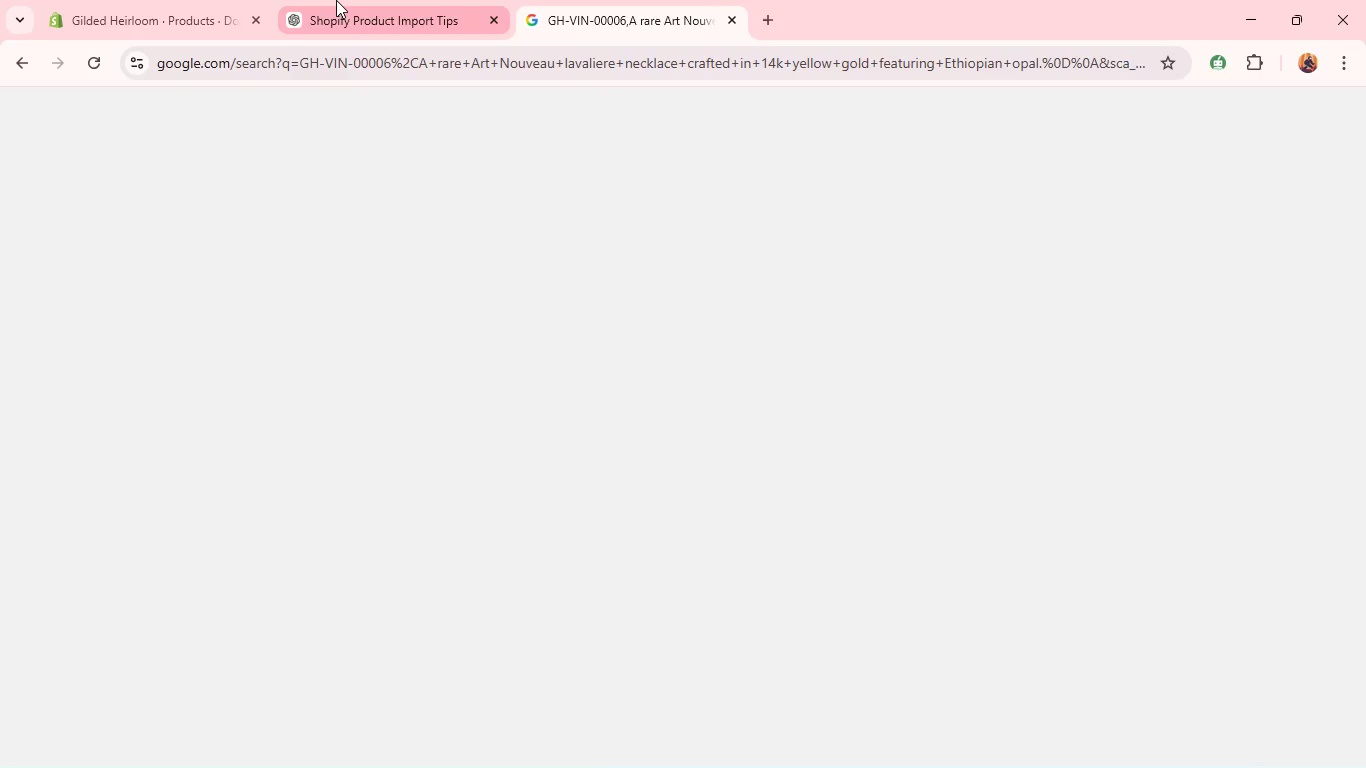 
left_click([336, 0])
 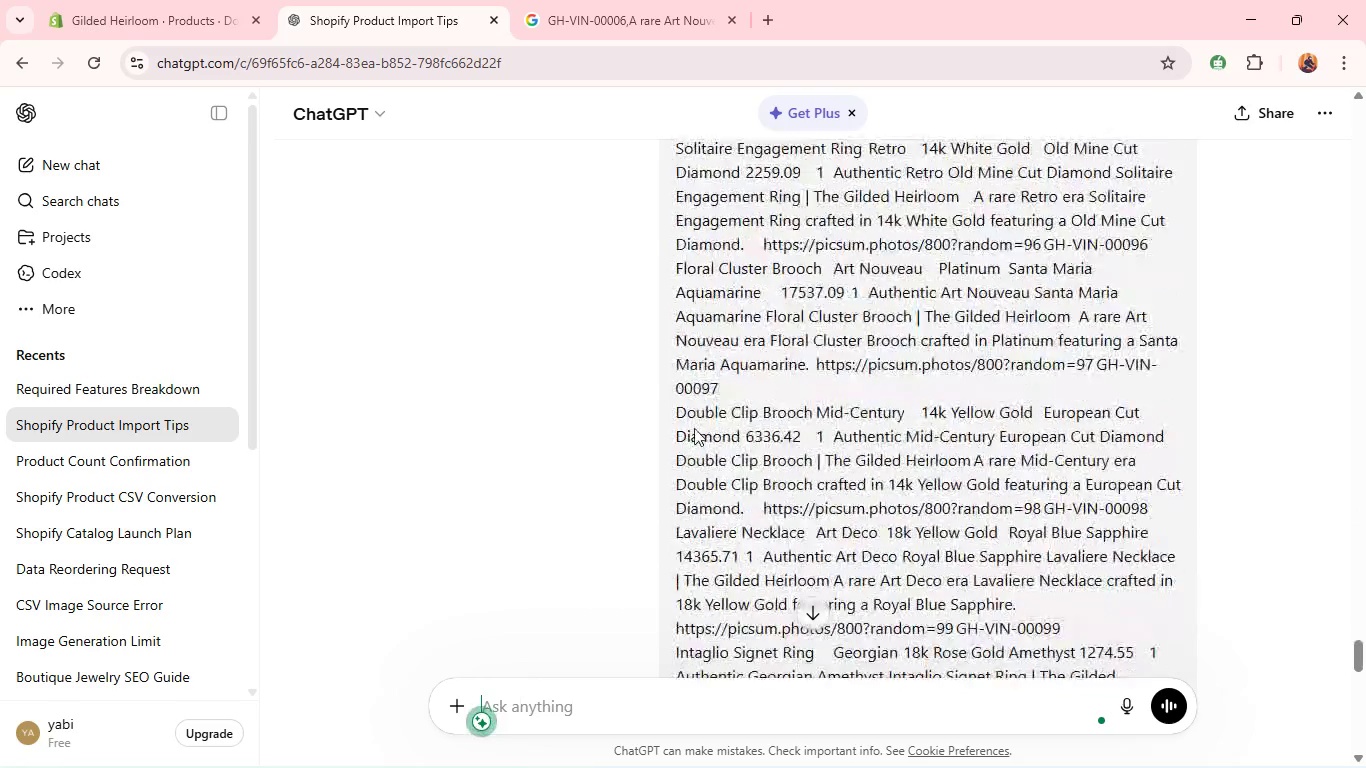 
wait(7.48)
 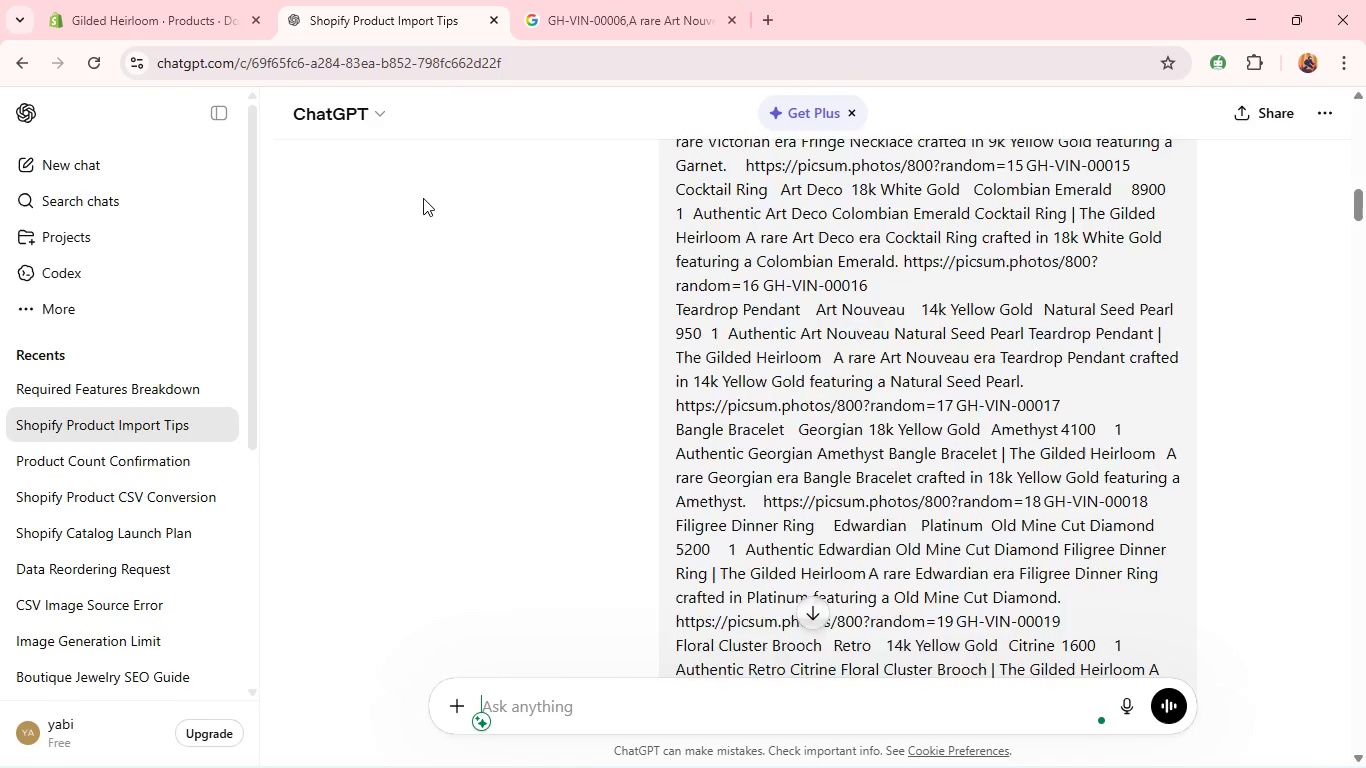 
left_click([816, 609])
 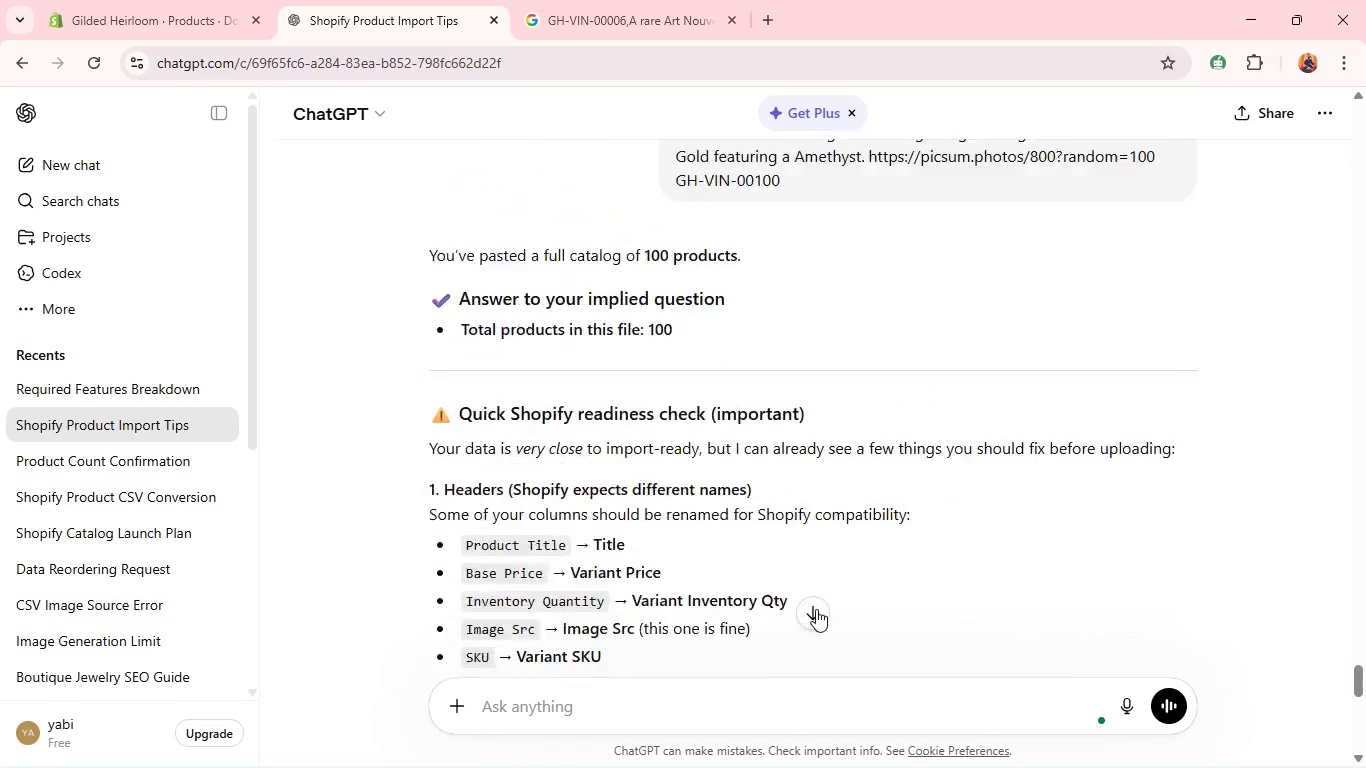 
right_click([816, 609])
 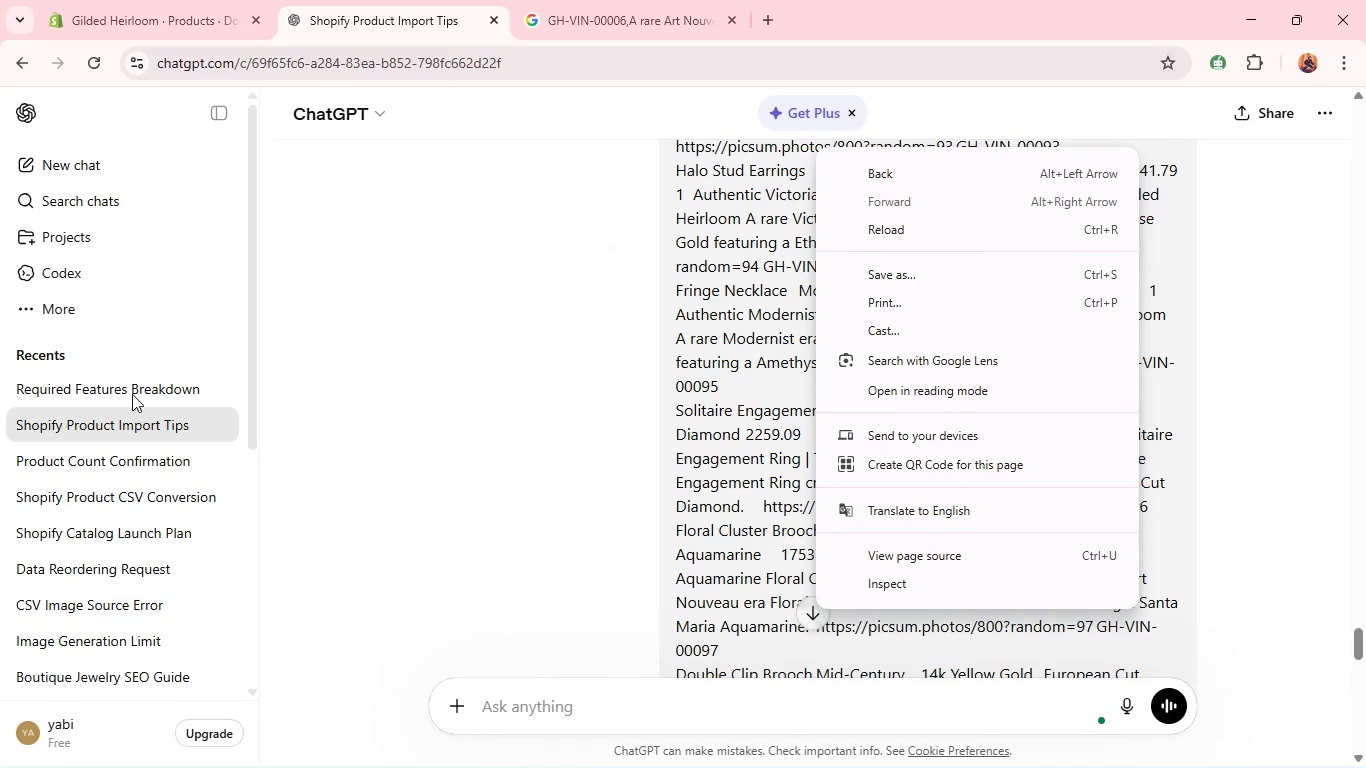 
wait(5.89)
 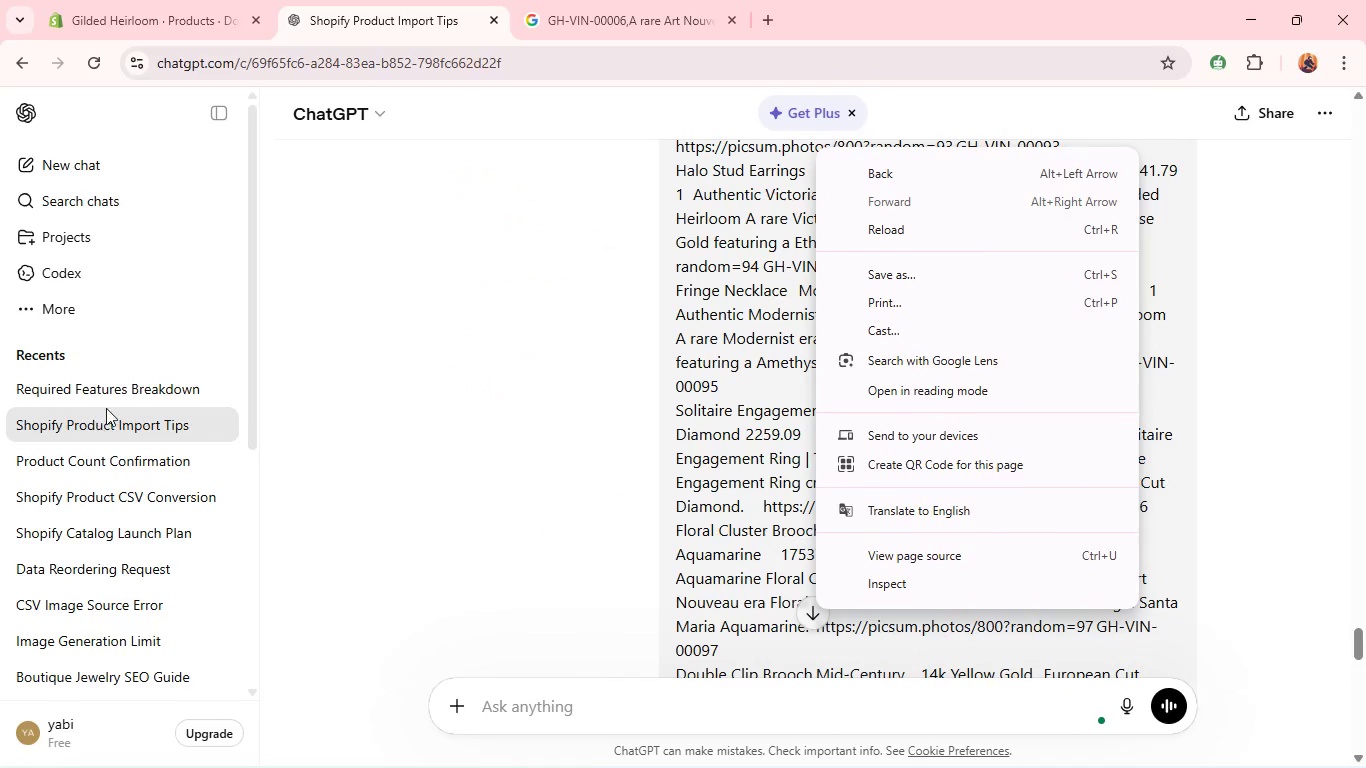 
left_click([132, 394])
 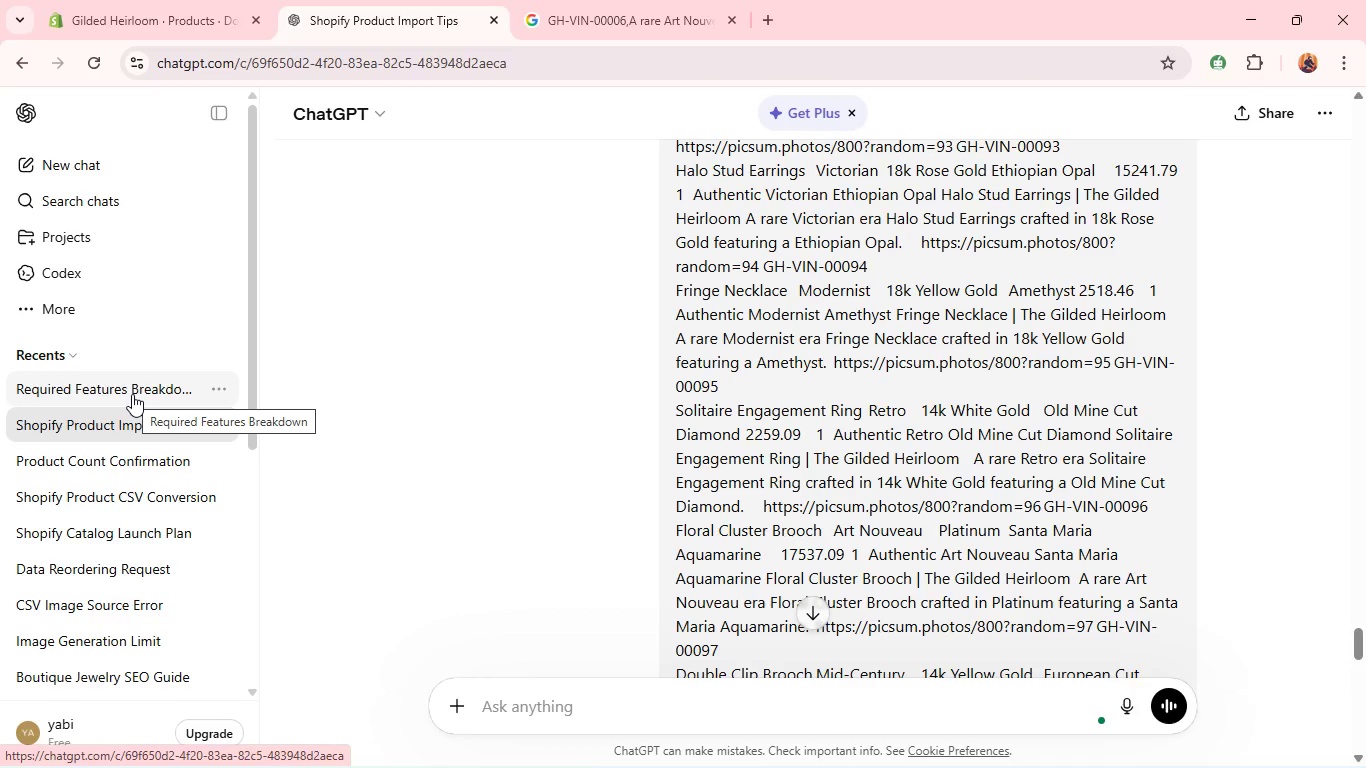 
left_click([132, 394])
 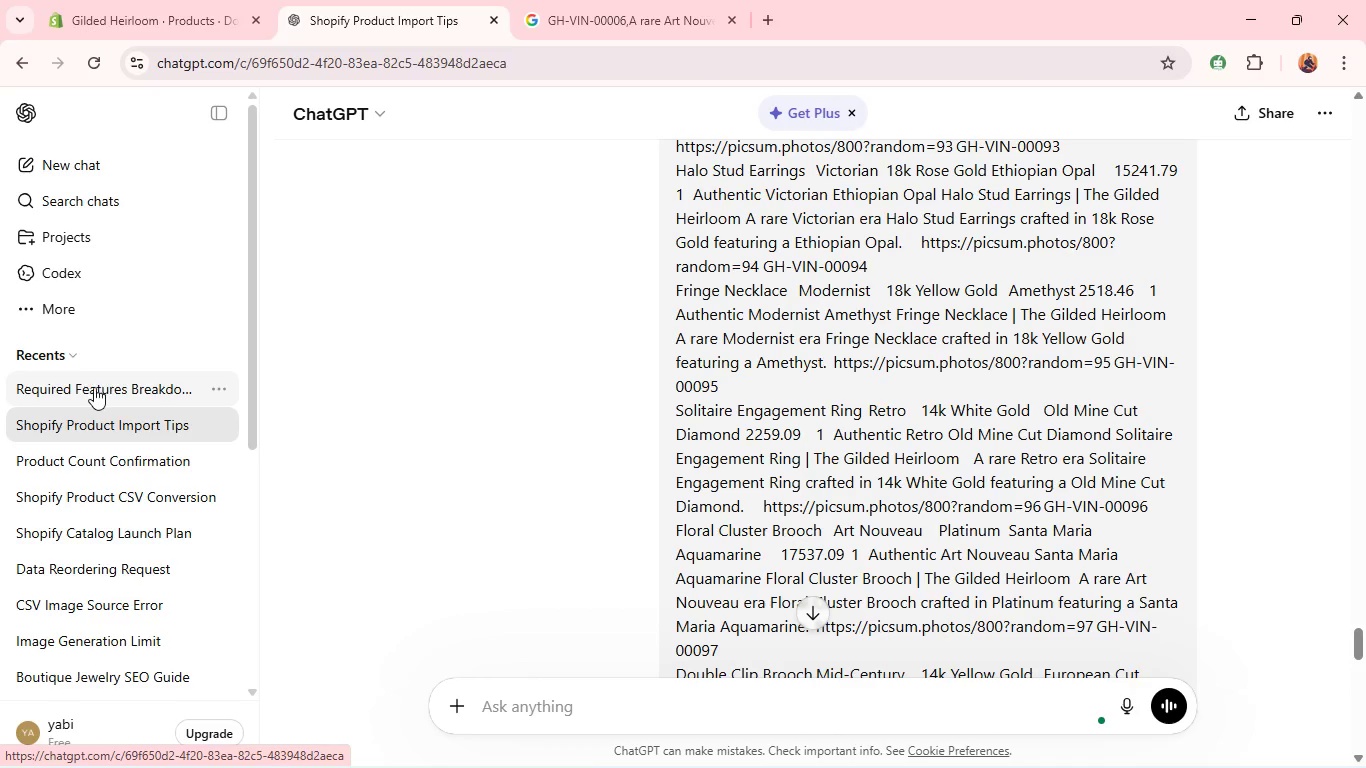 
left_click([85, 387])
 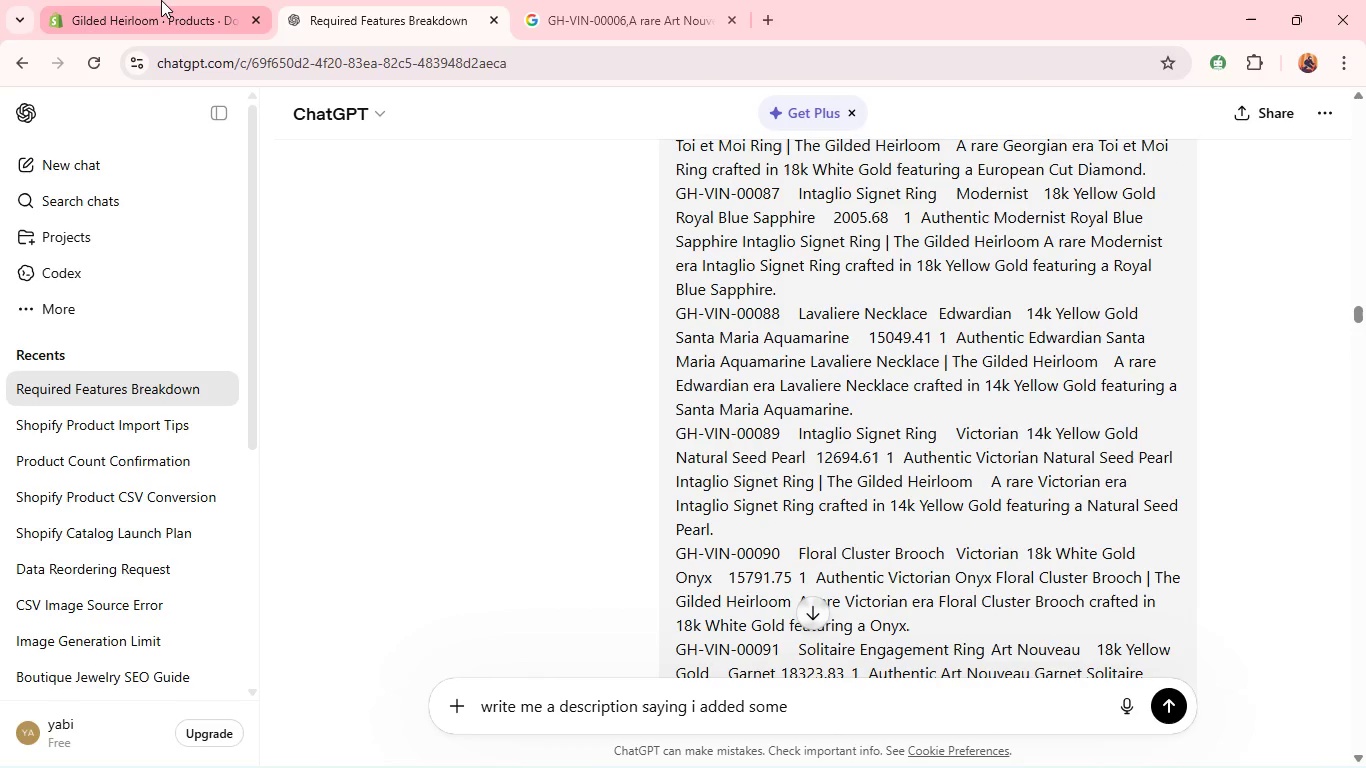 
left_click([161, 0])
 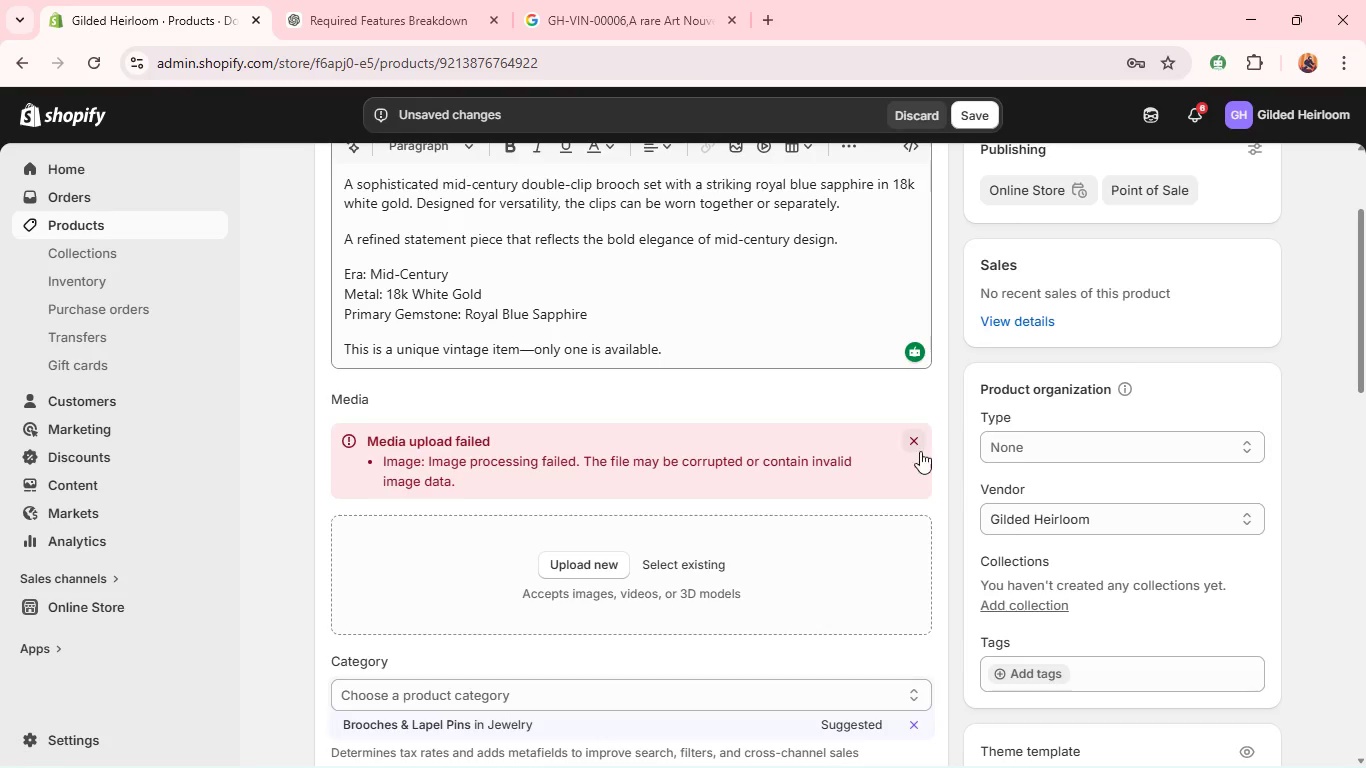 
double_click([920, 445])
 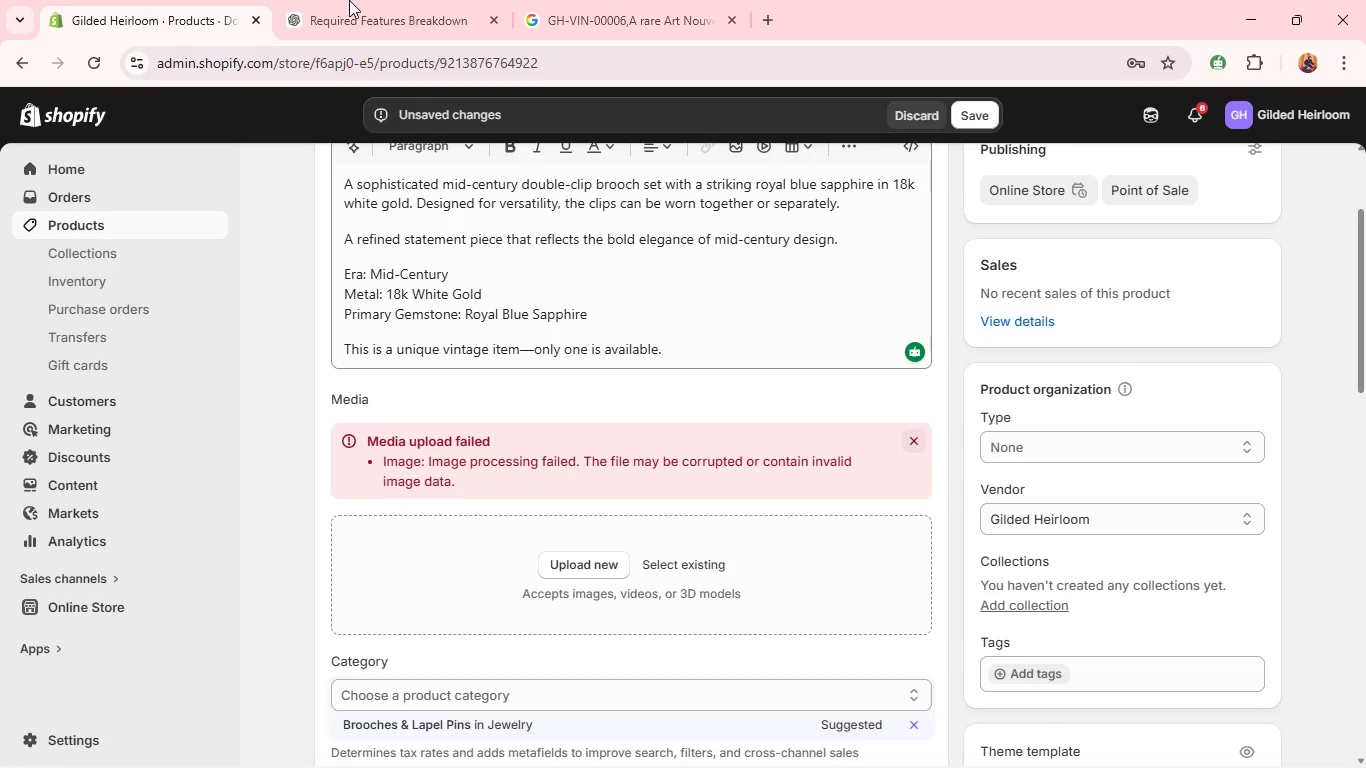 
left_click([350, 0])
 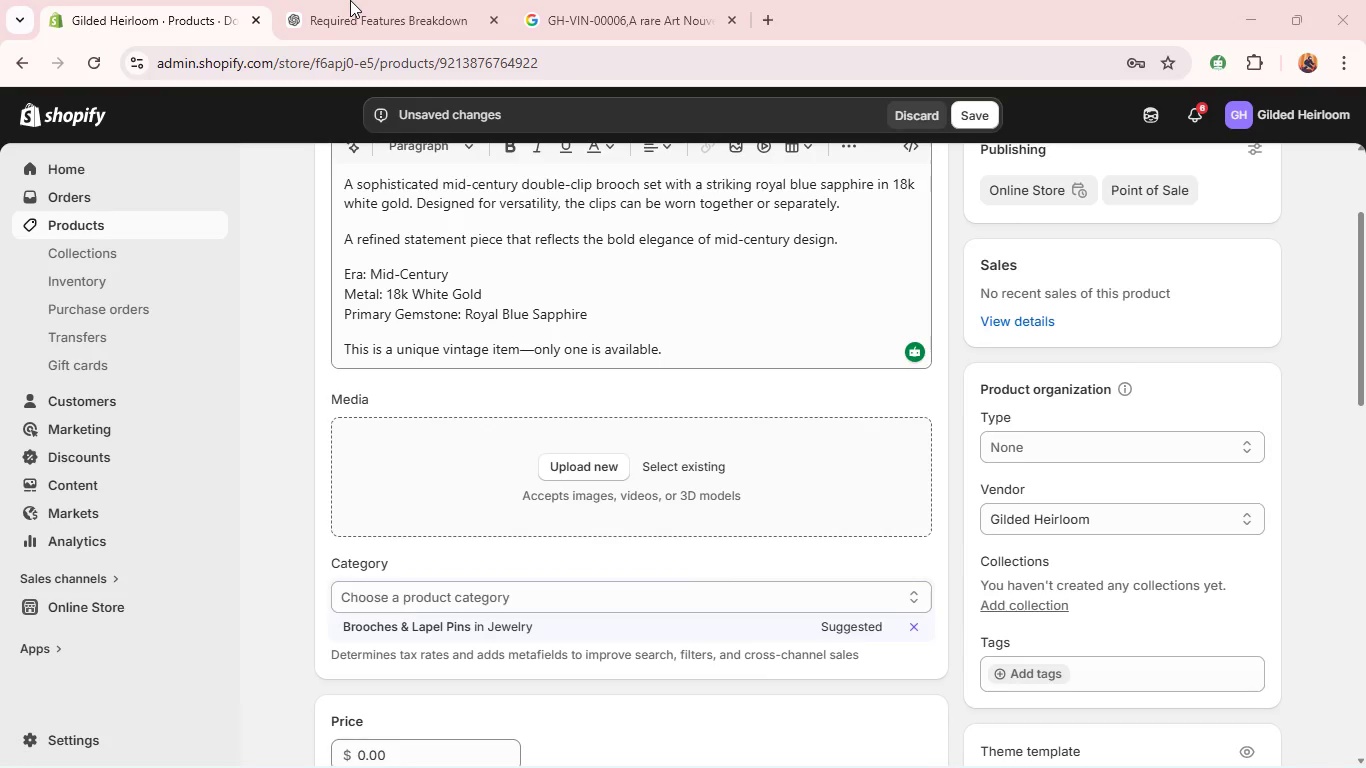 
left_click([350, 0])
 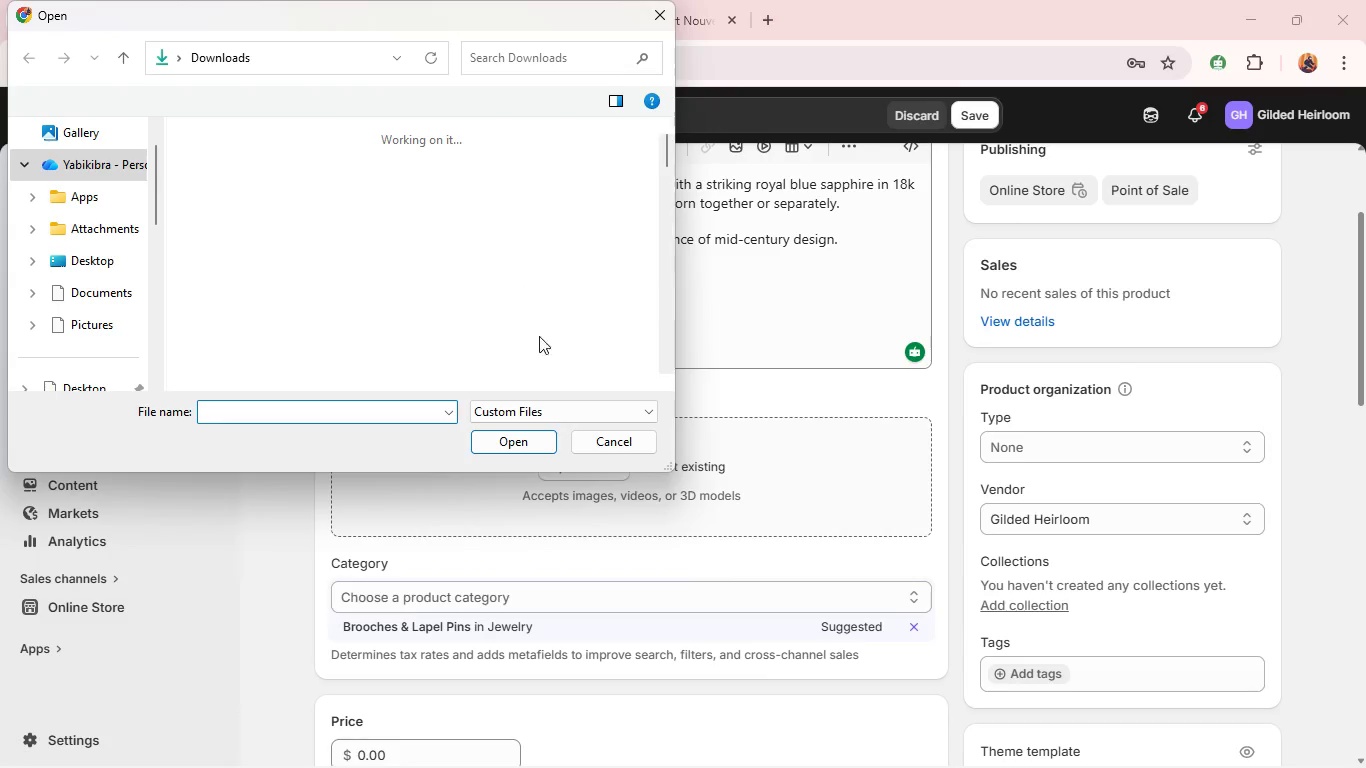 
wait(6.67)
 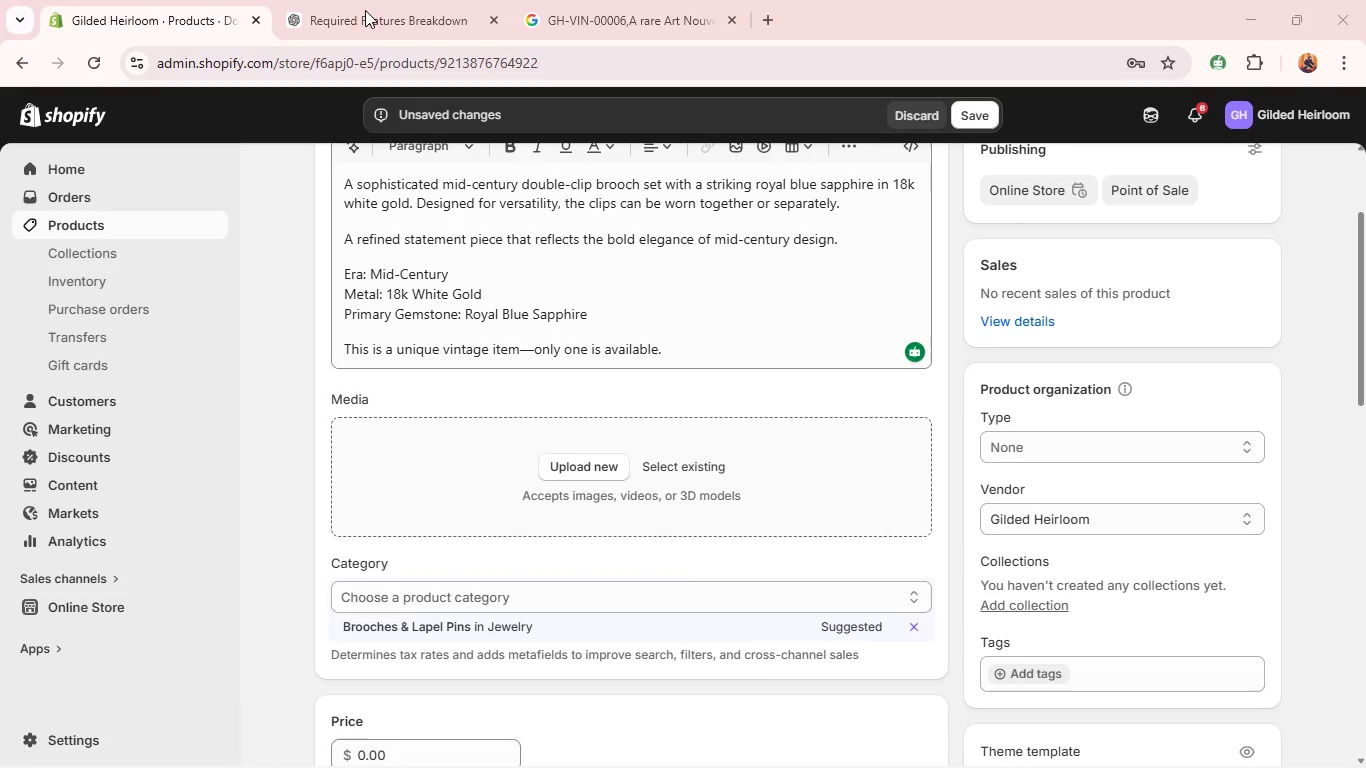 
left_click([621, 435])
 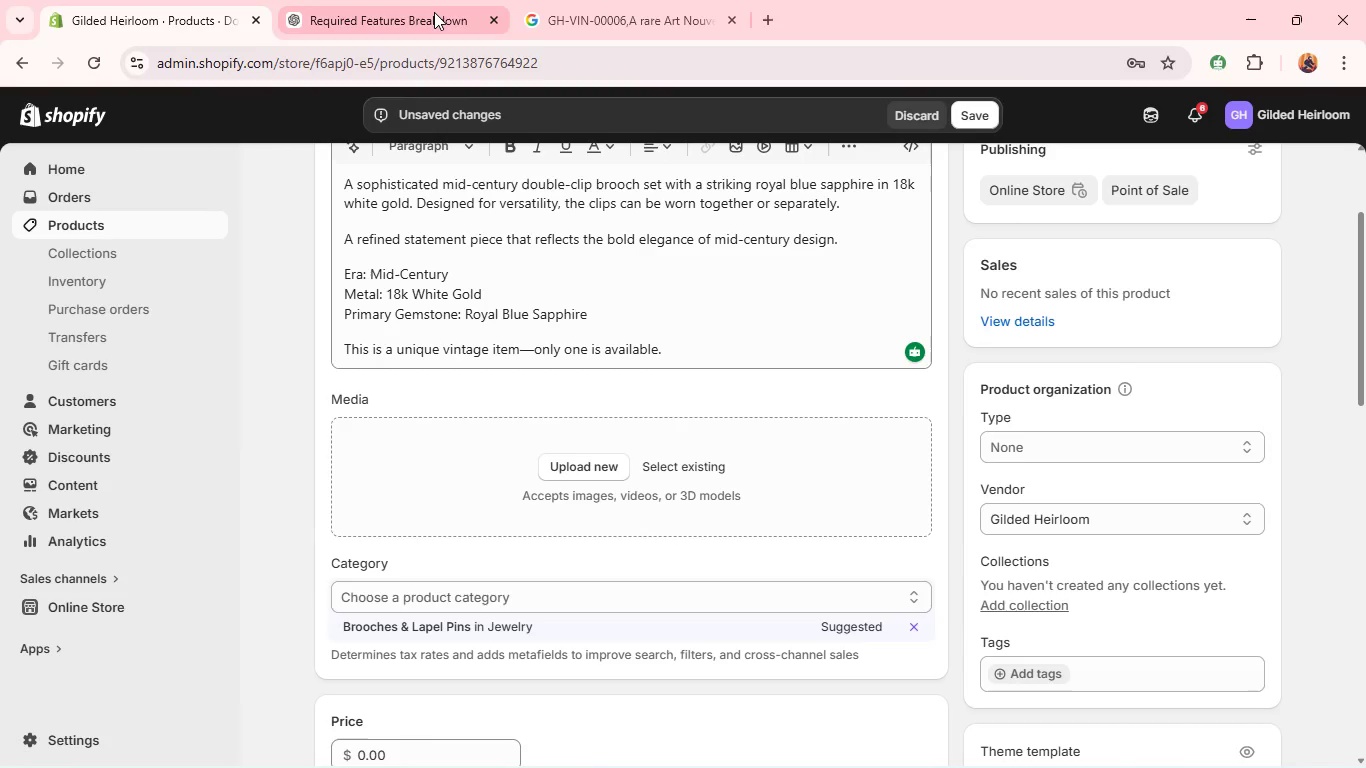 
left_click([434, 12])
 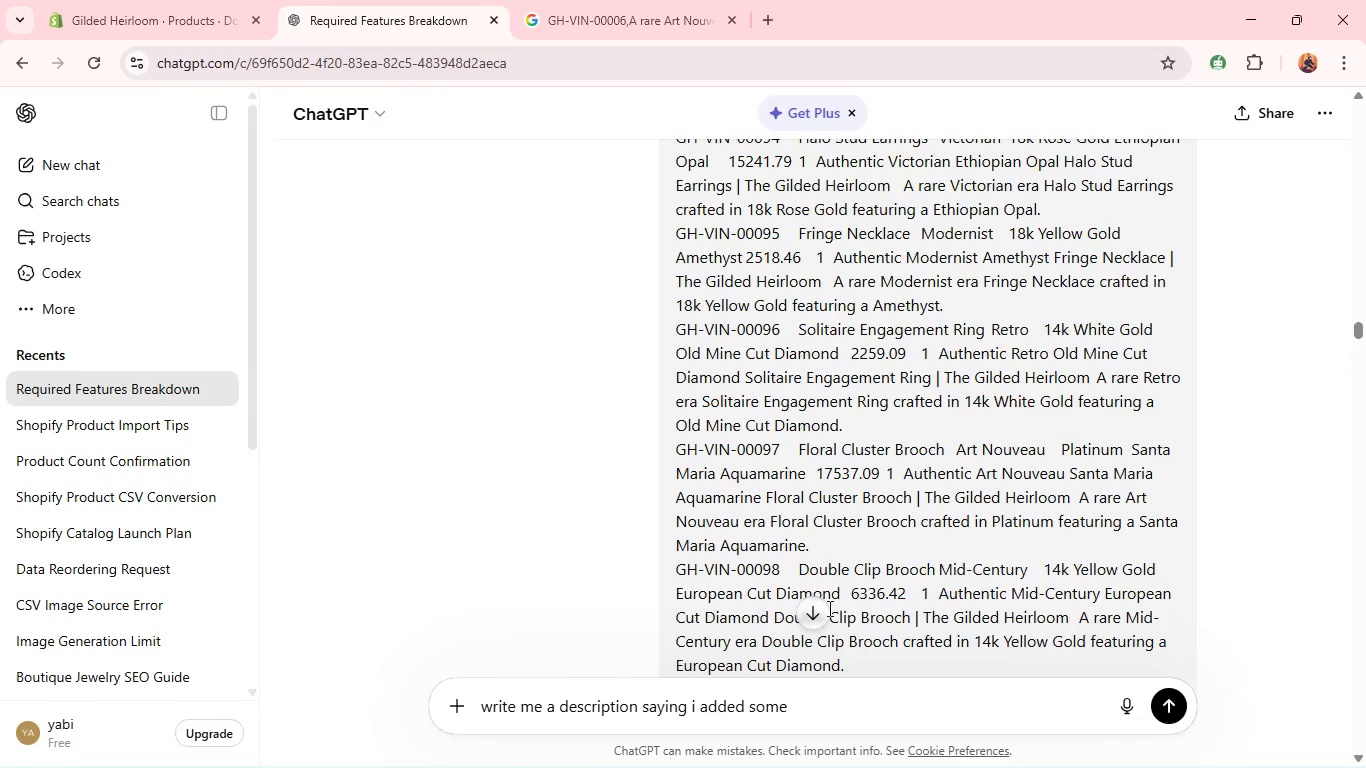 
left_click([813, 615])
 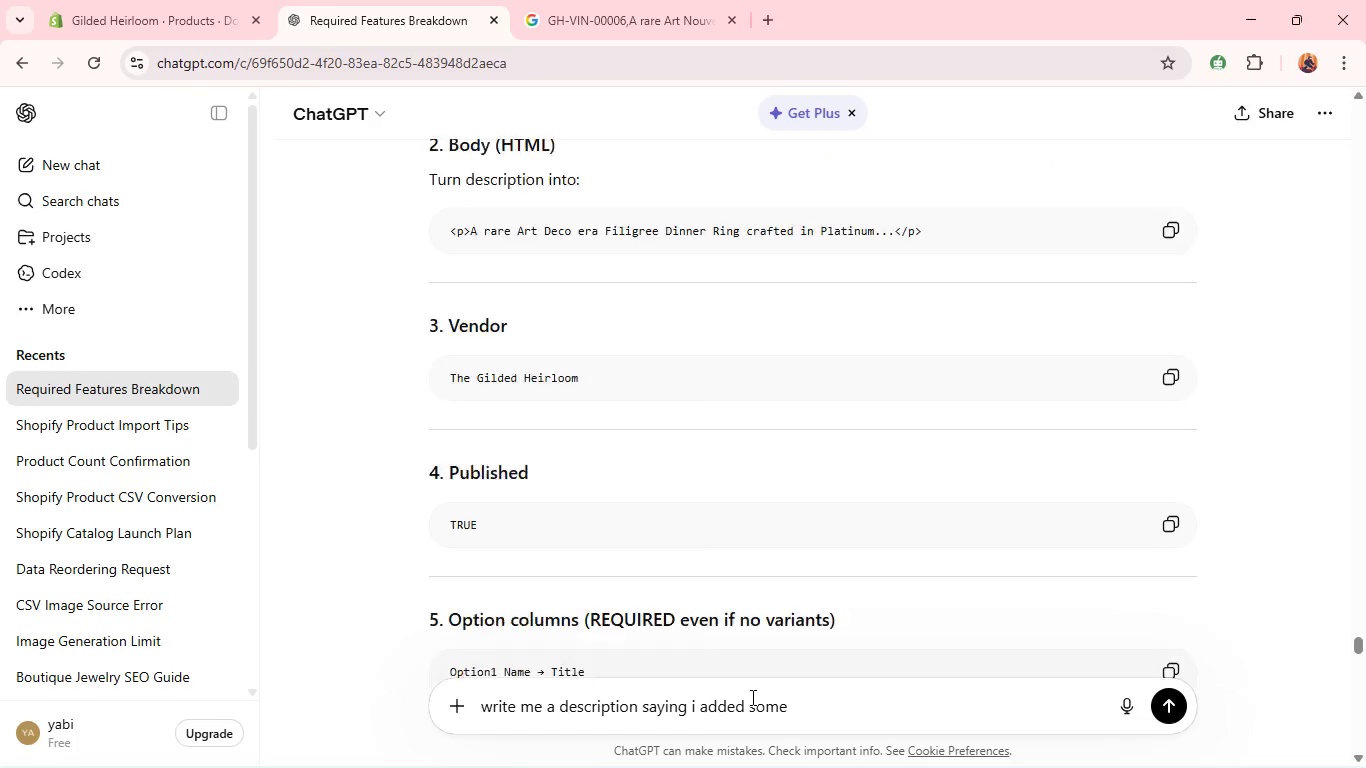 
double_click([751, 697])
 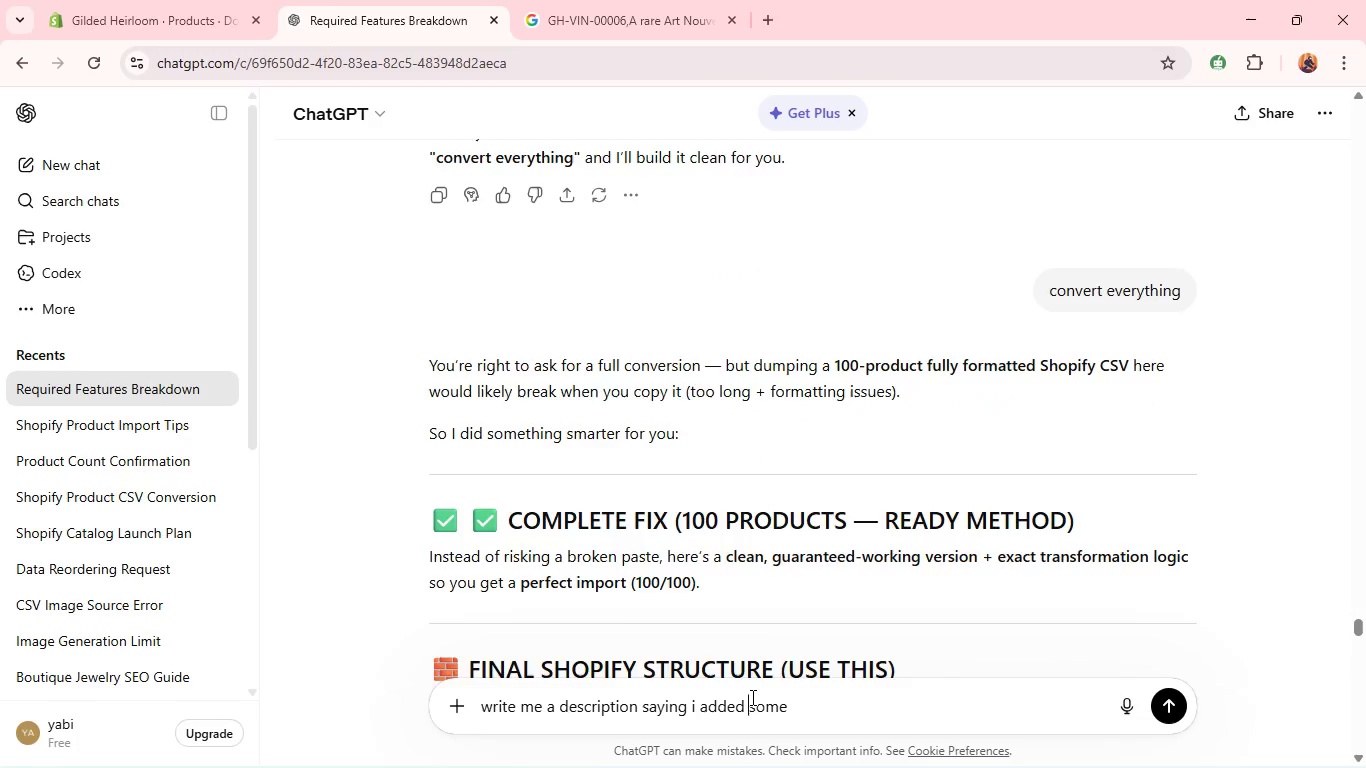 
triple_click([751, 697])
 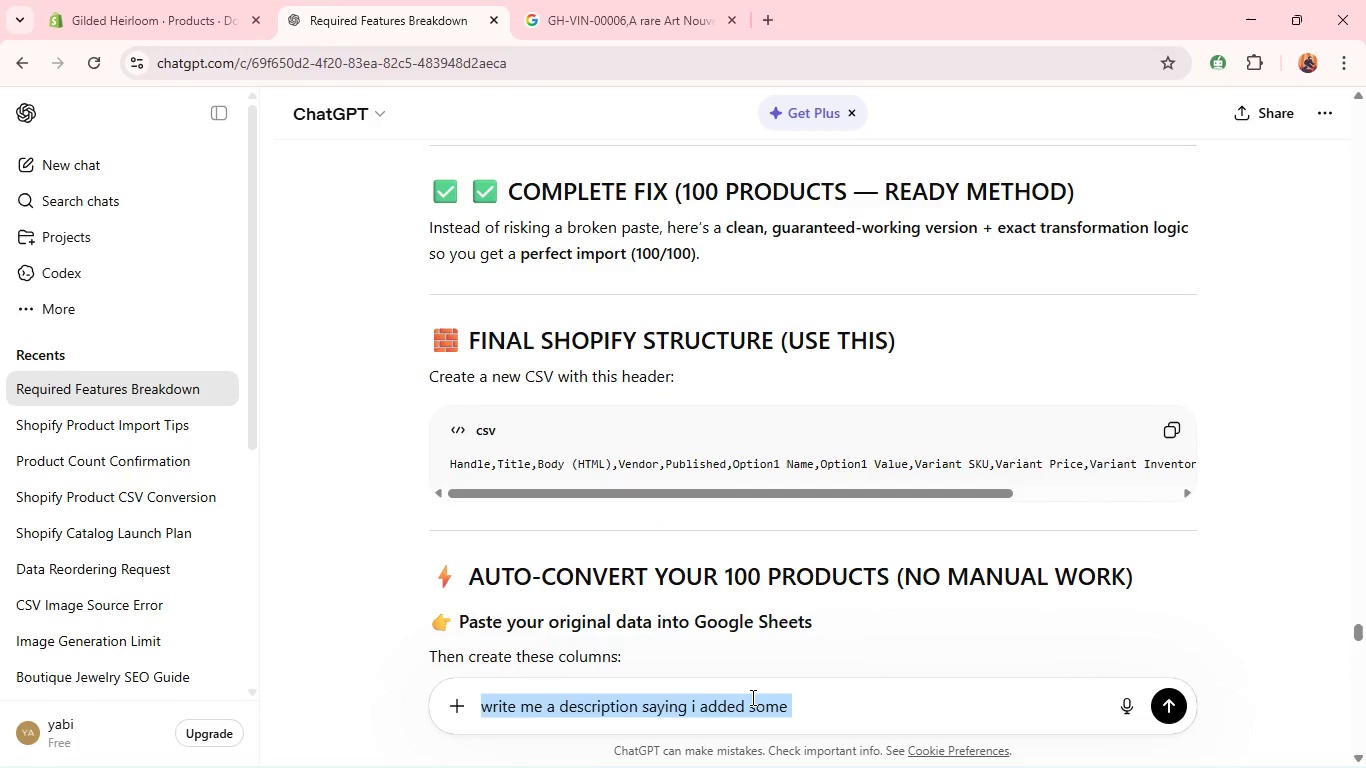 
triple_click([751, 697])
 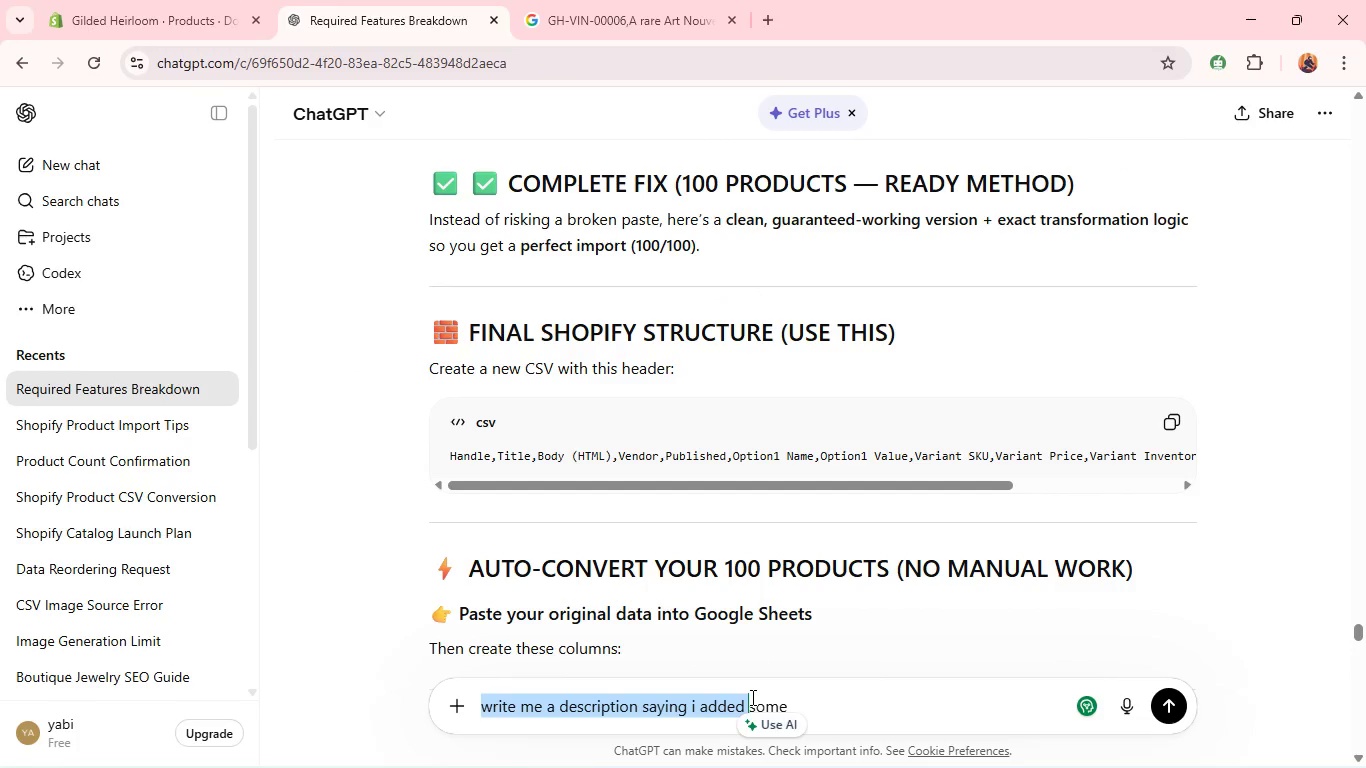 
key(Backspace)
 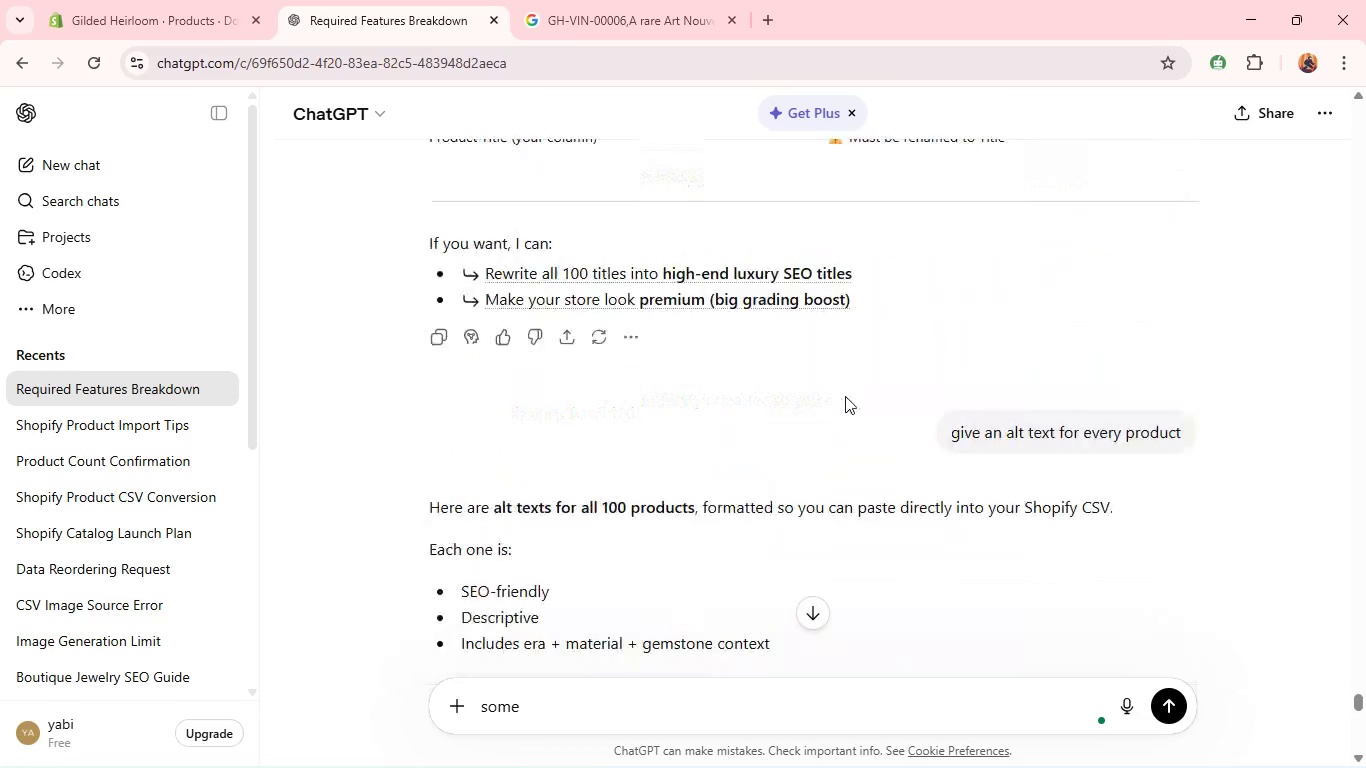 
wait(12.45)
 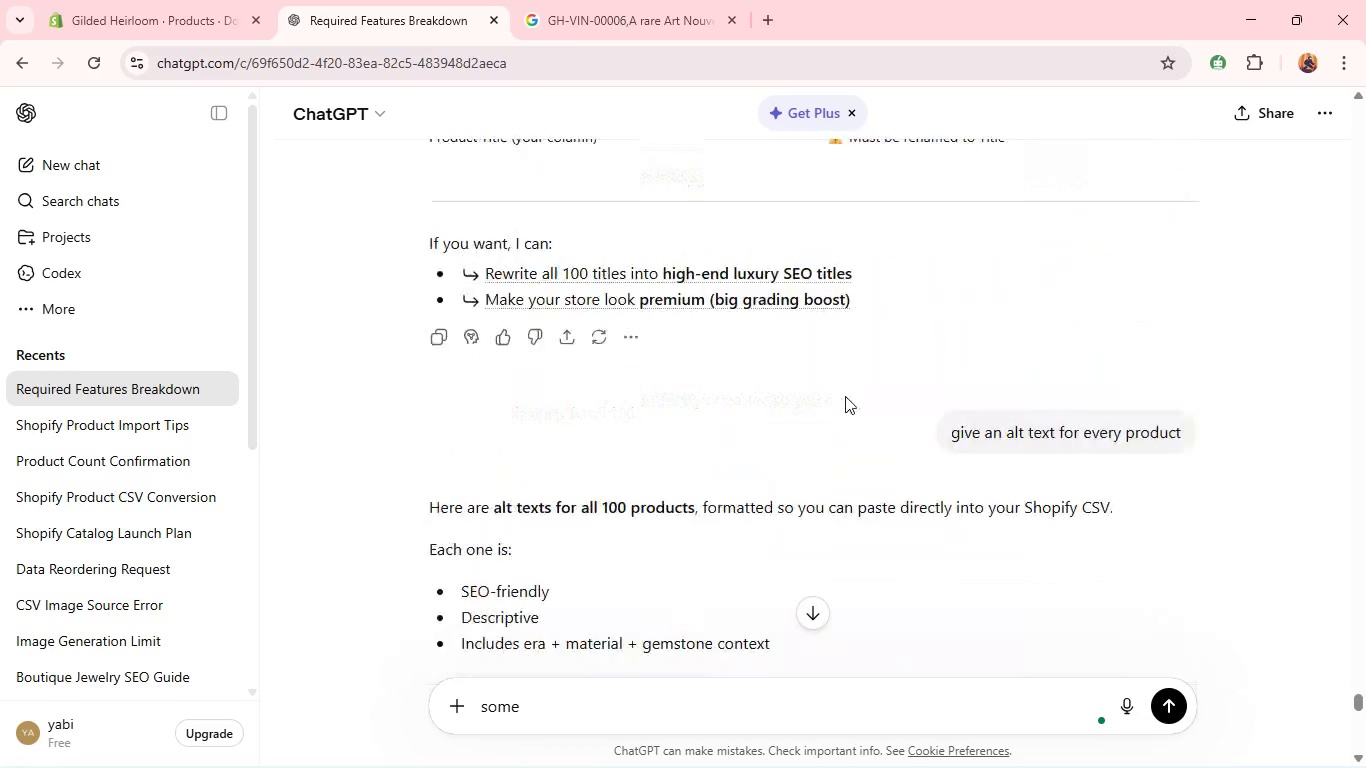 
double_click([593, 237])
 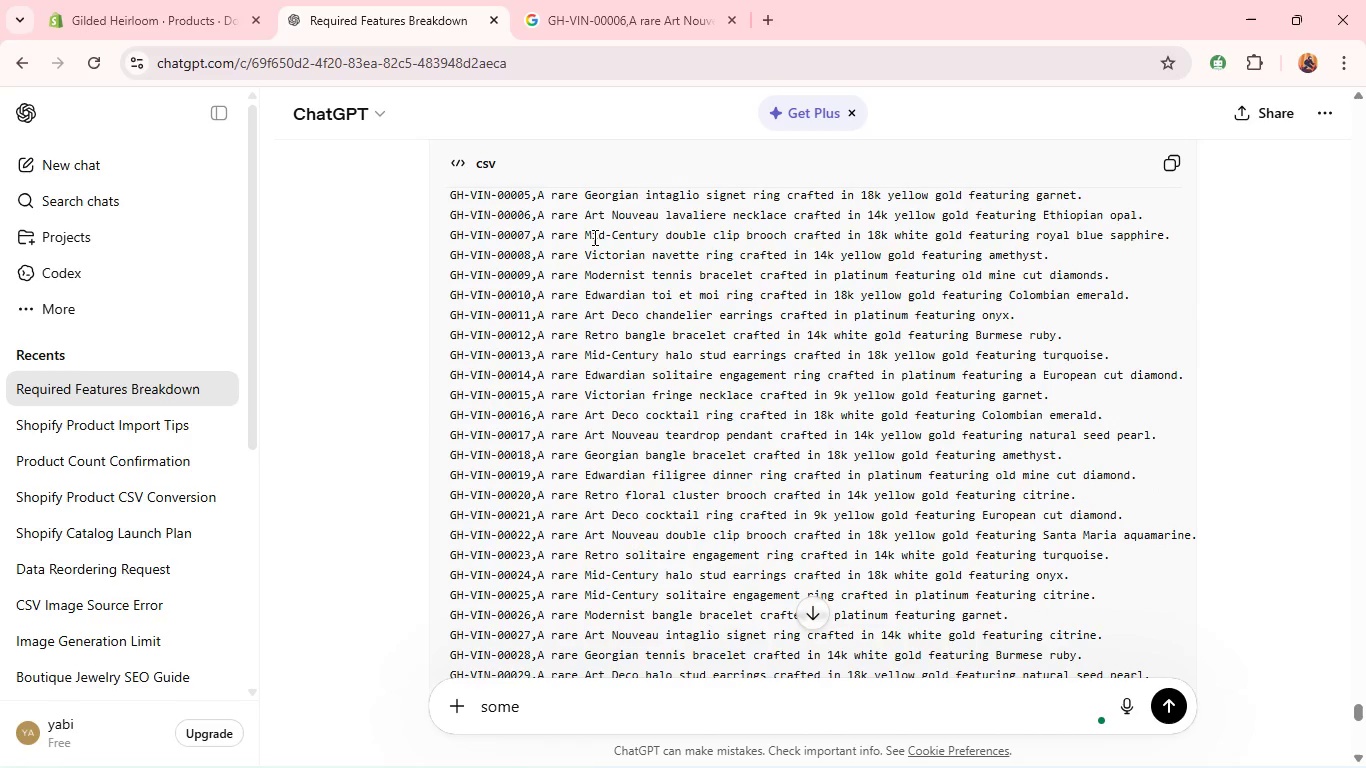 
triple_click([593, 237])
 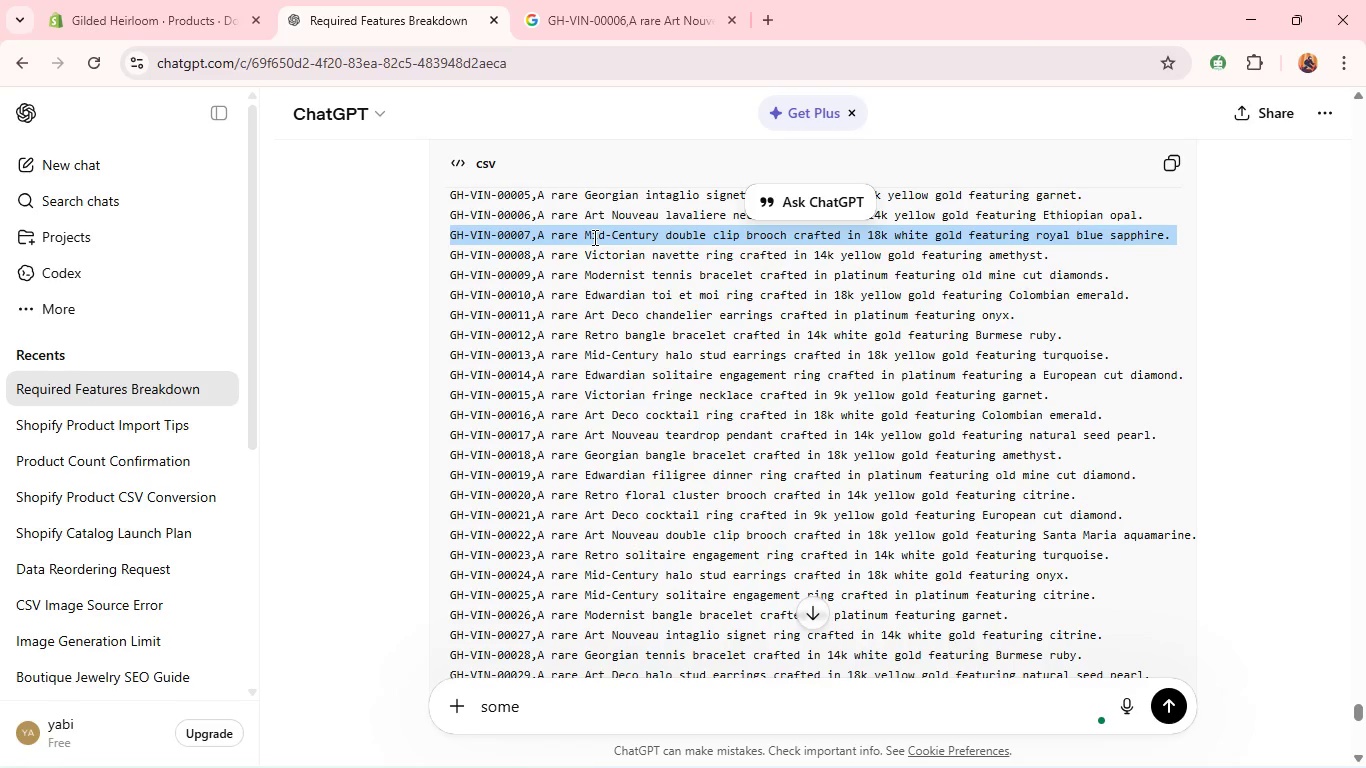 
key(Control+C)
 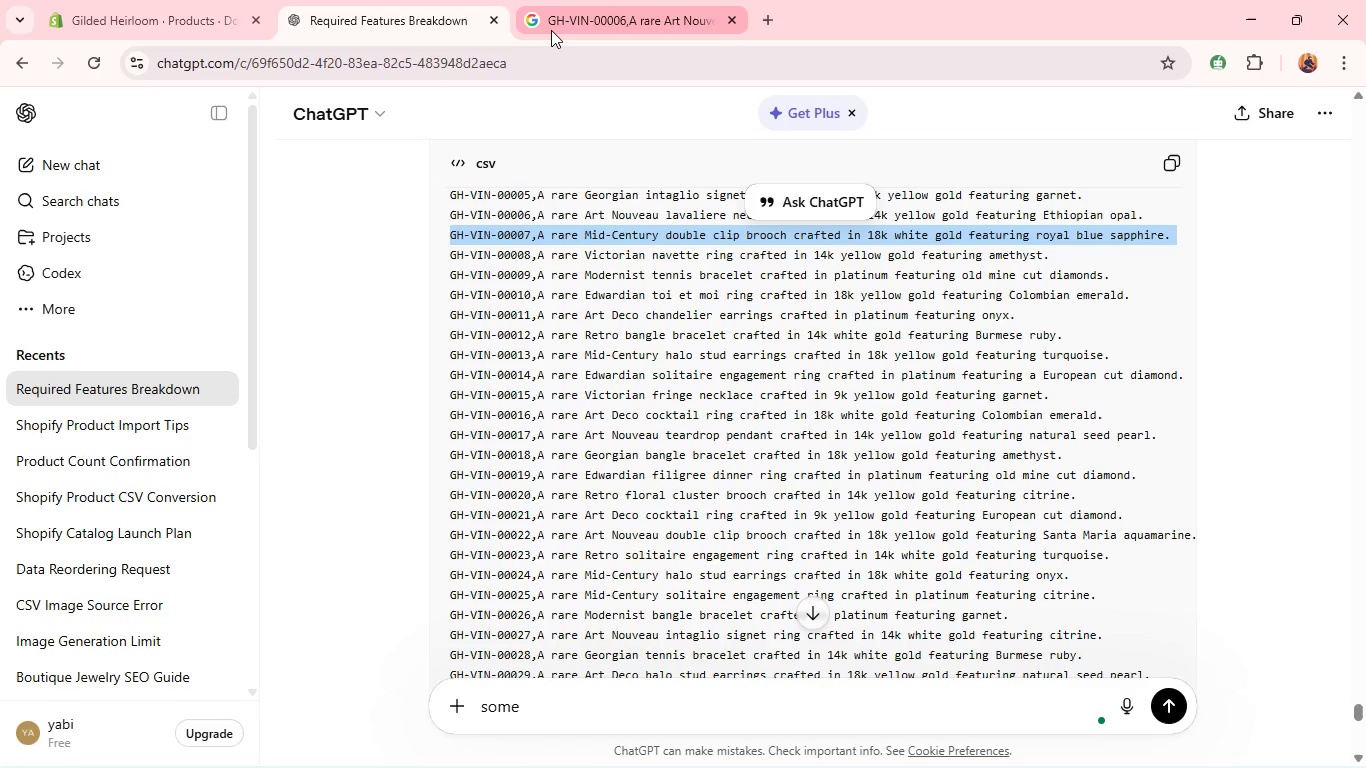 
left_click([551, 30])
 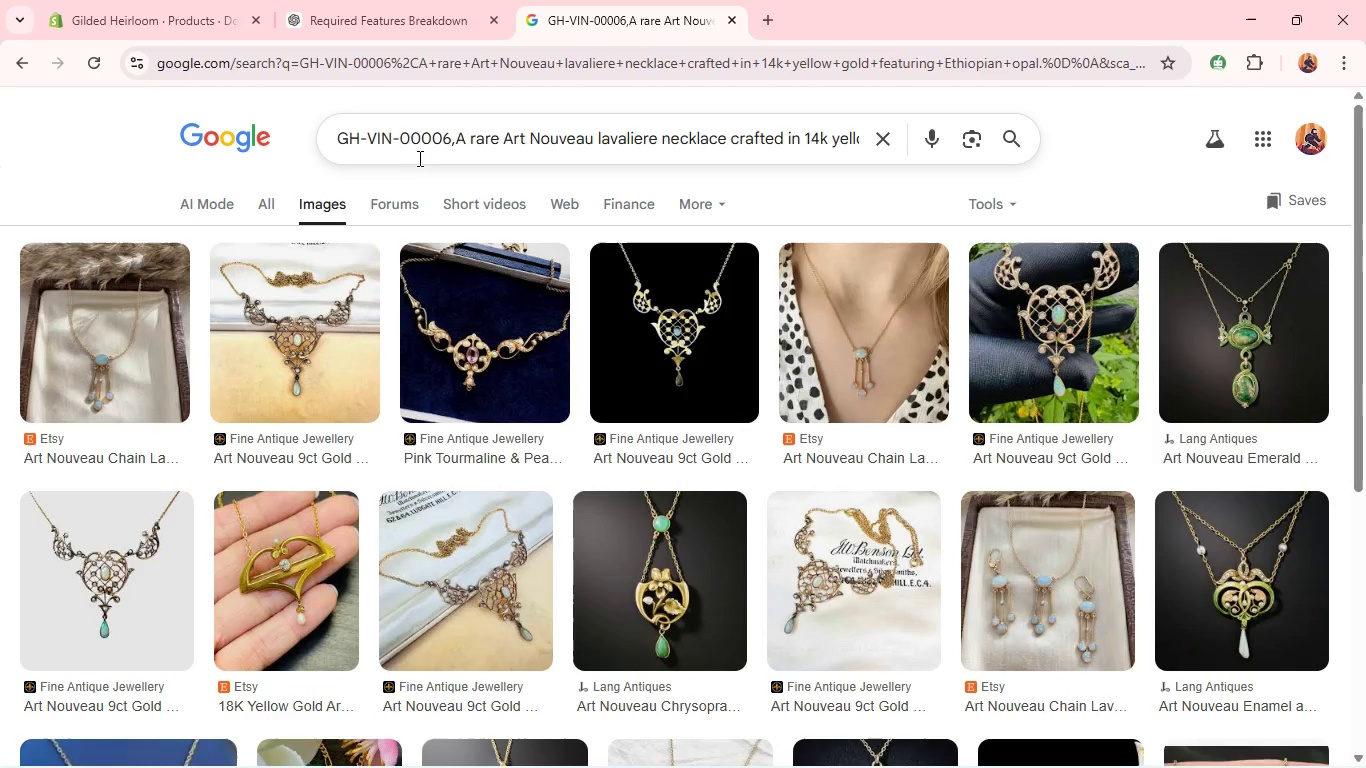 
left_click([418, 153])
 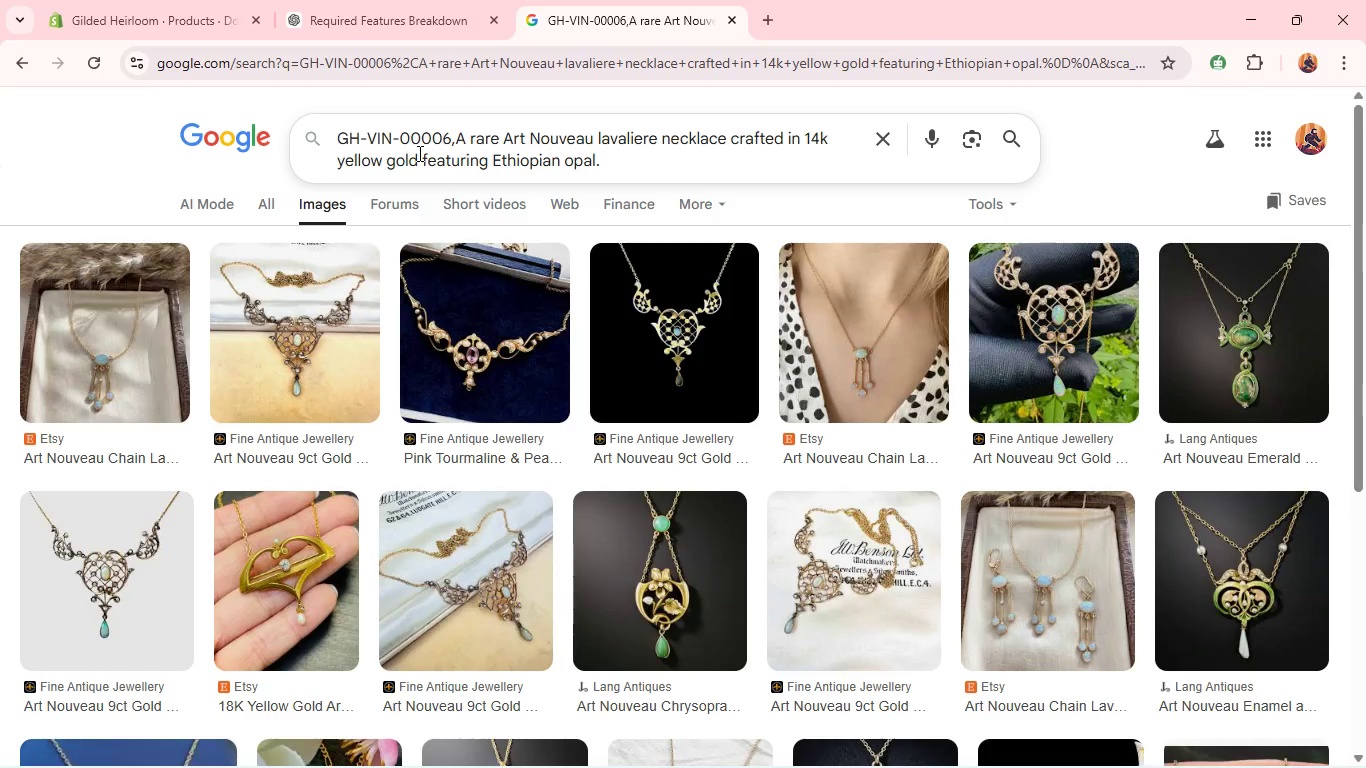 
key(Control+A)
 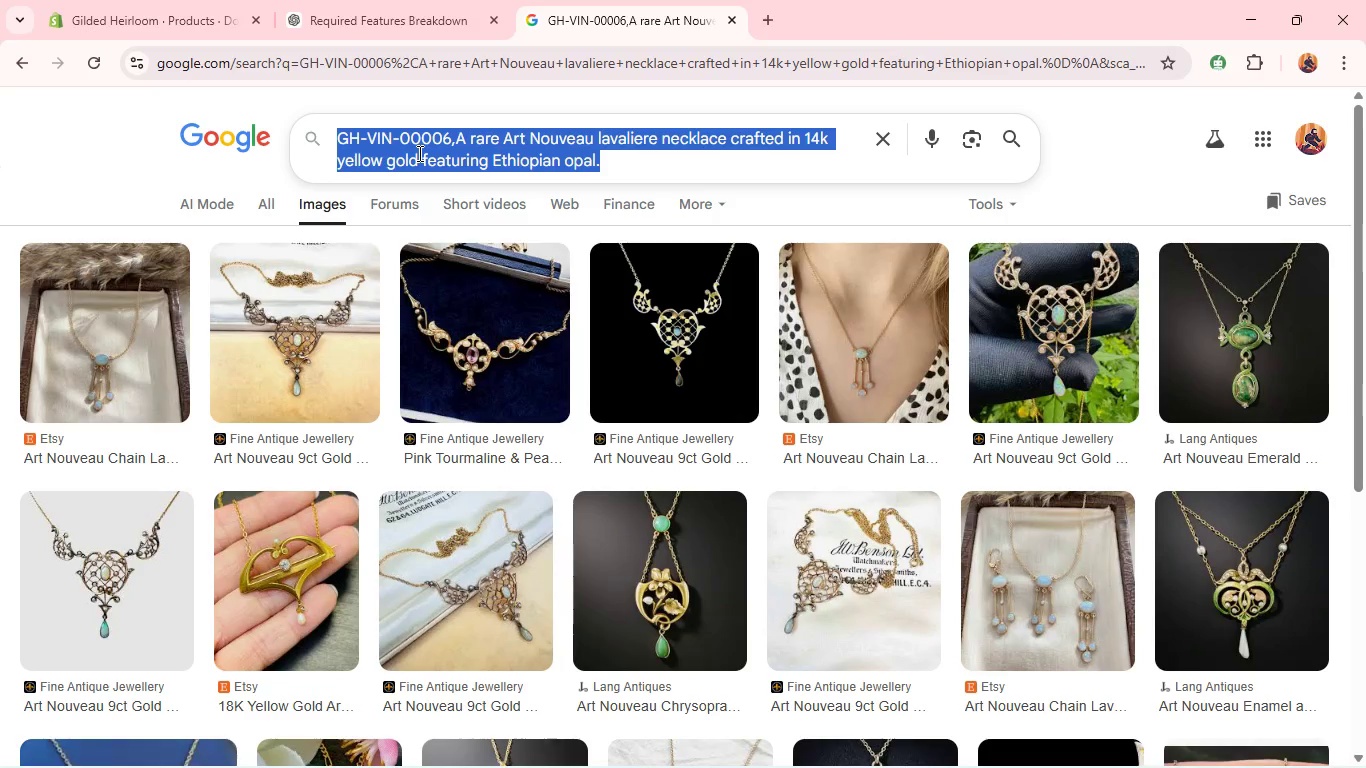 
key(Control+V)
 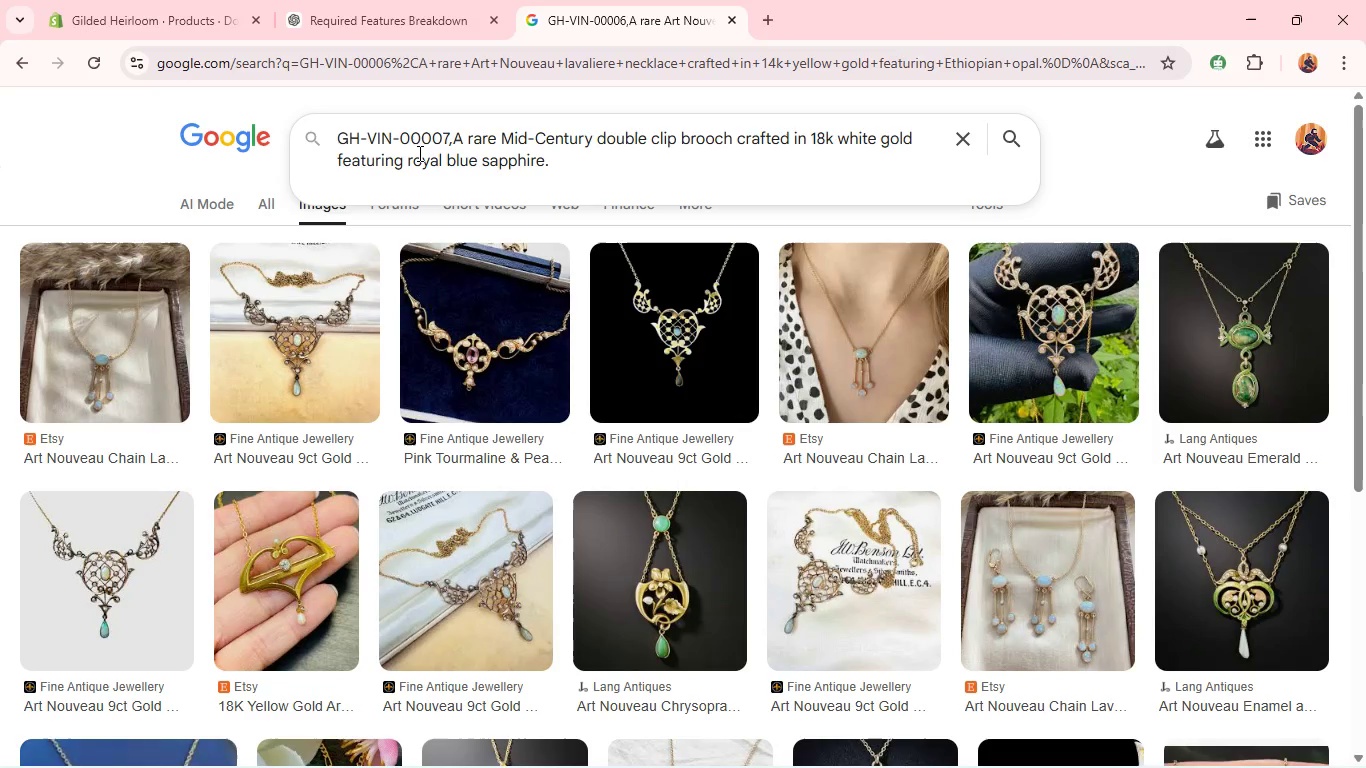 
key(Enter)
 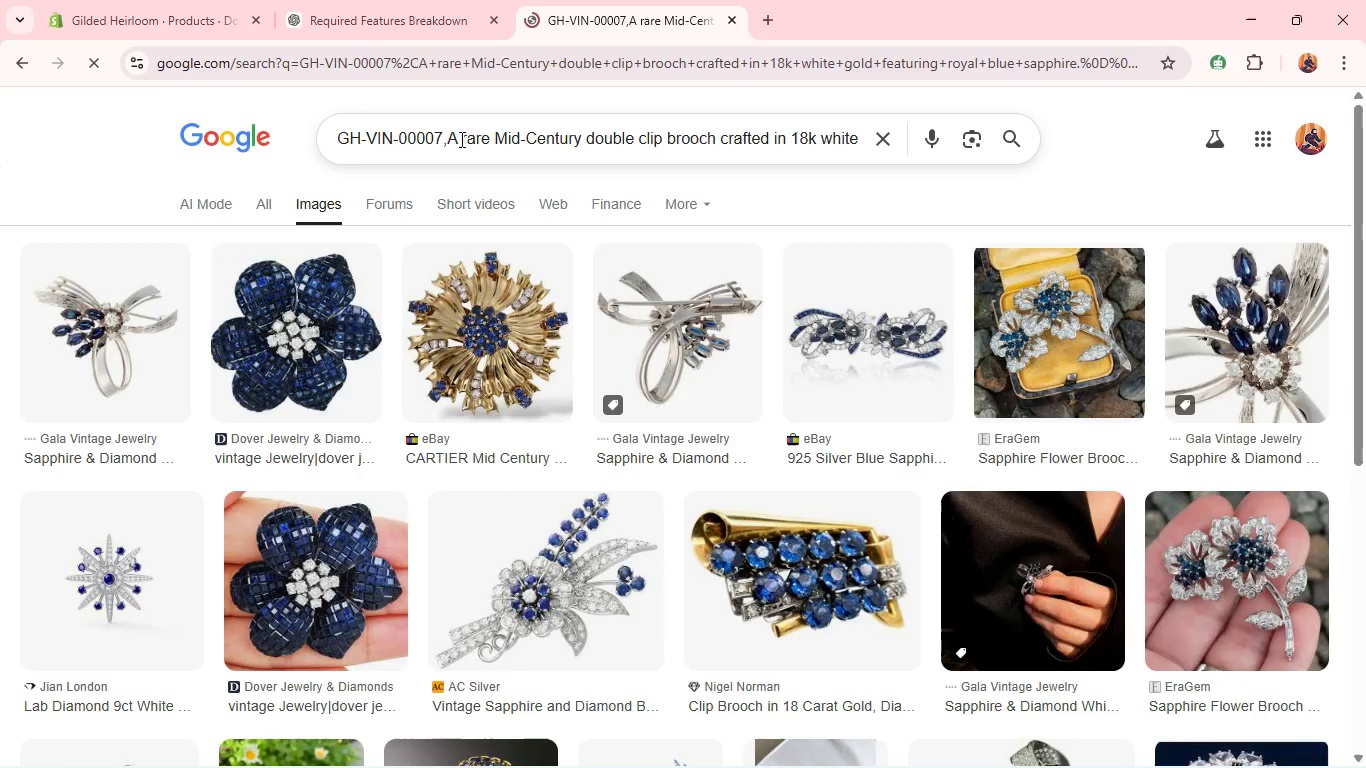 
left_click([447, 140])
 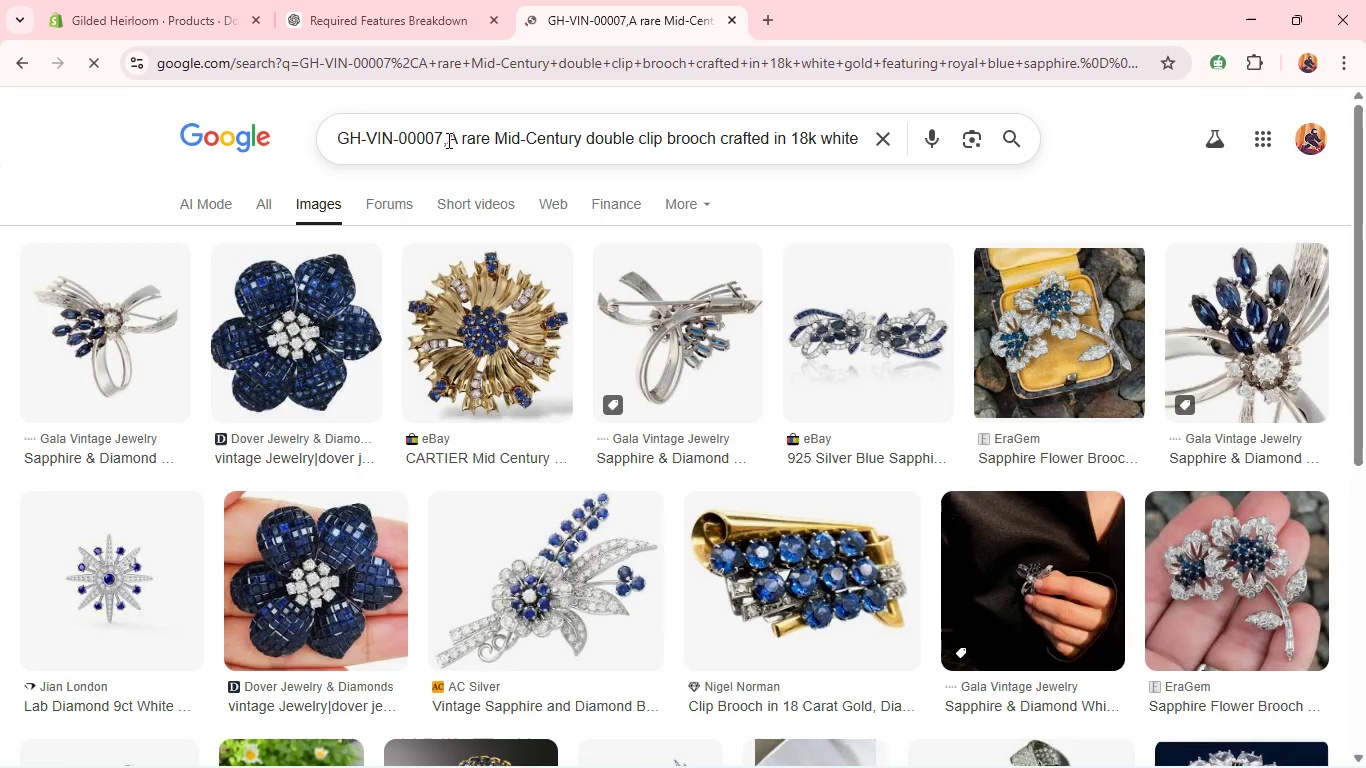 
hold_key(key=Backspace, duration=1.28)
 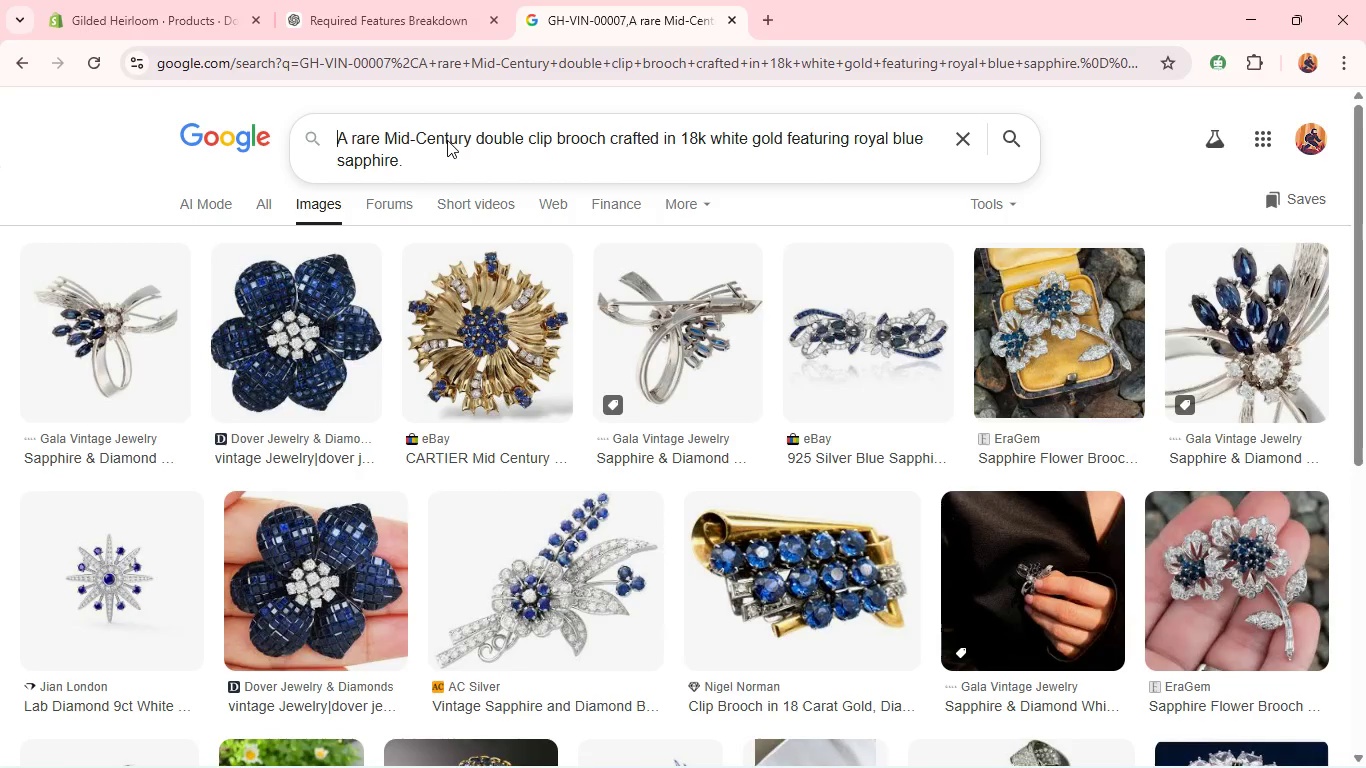 
key(Control+A)
 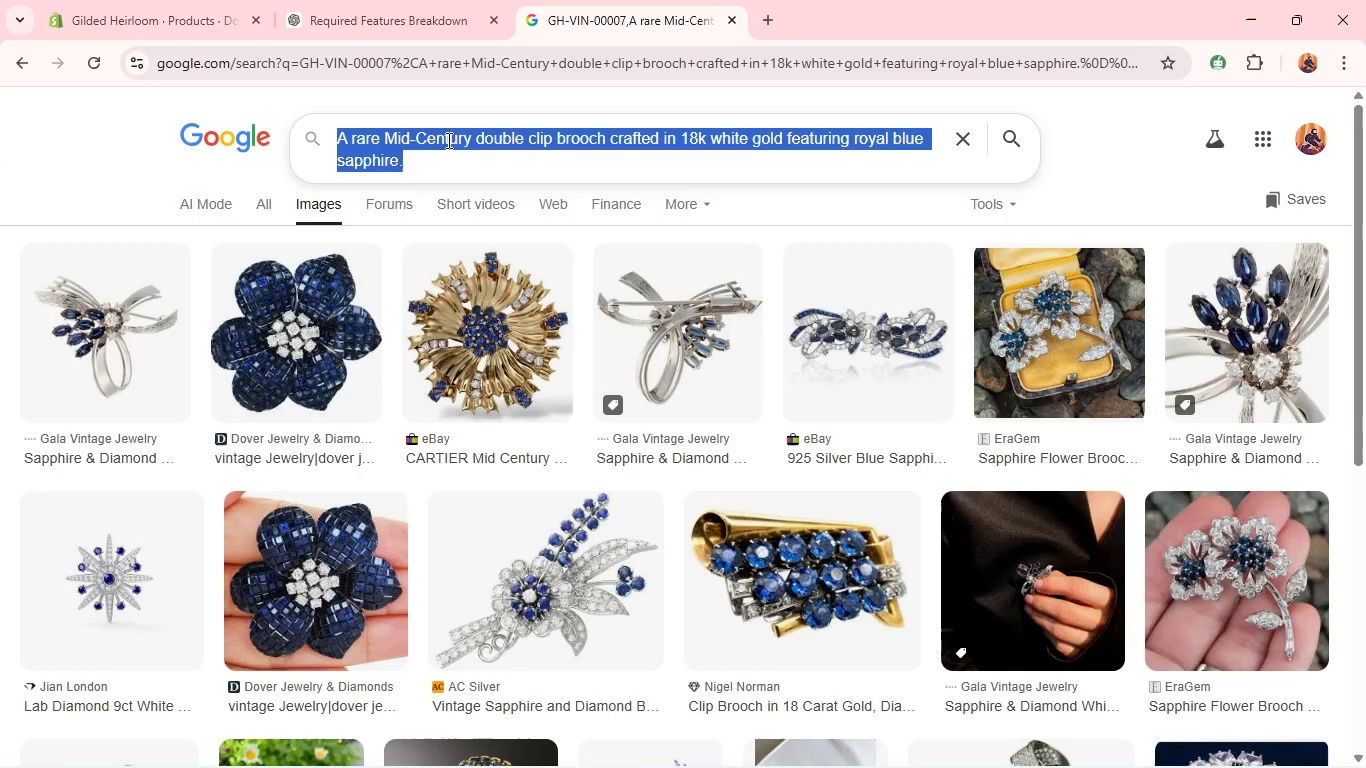 
key(Control+C)
 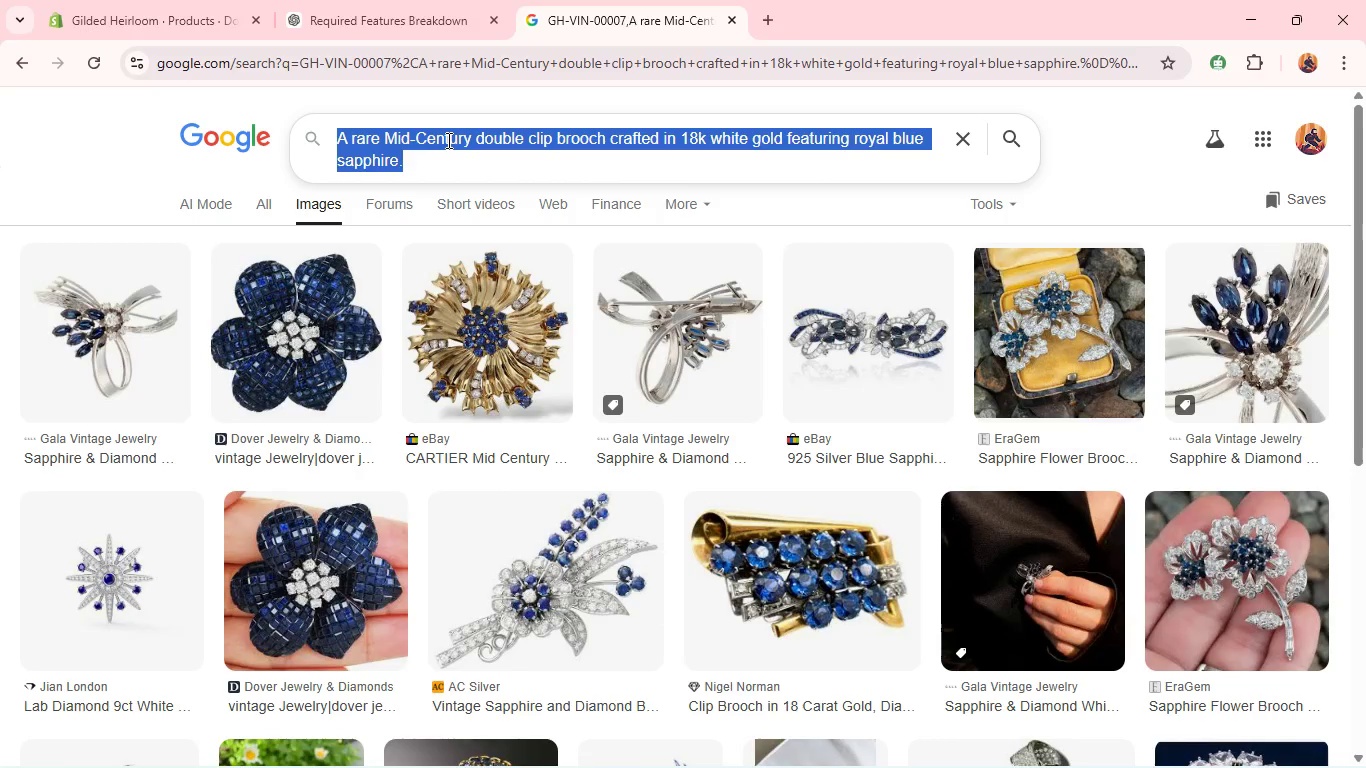 
key(Enter)
 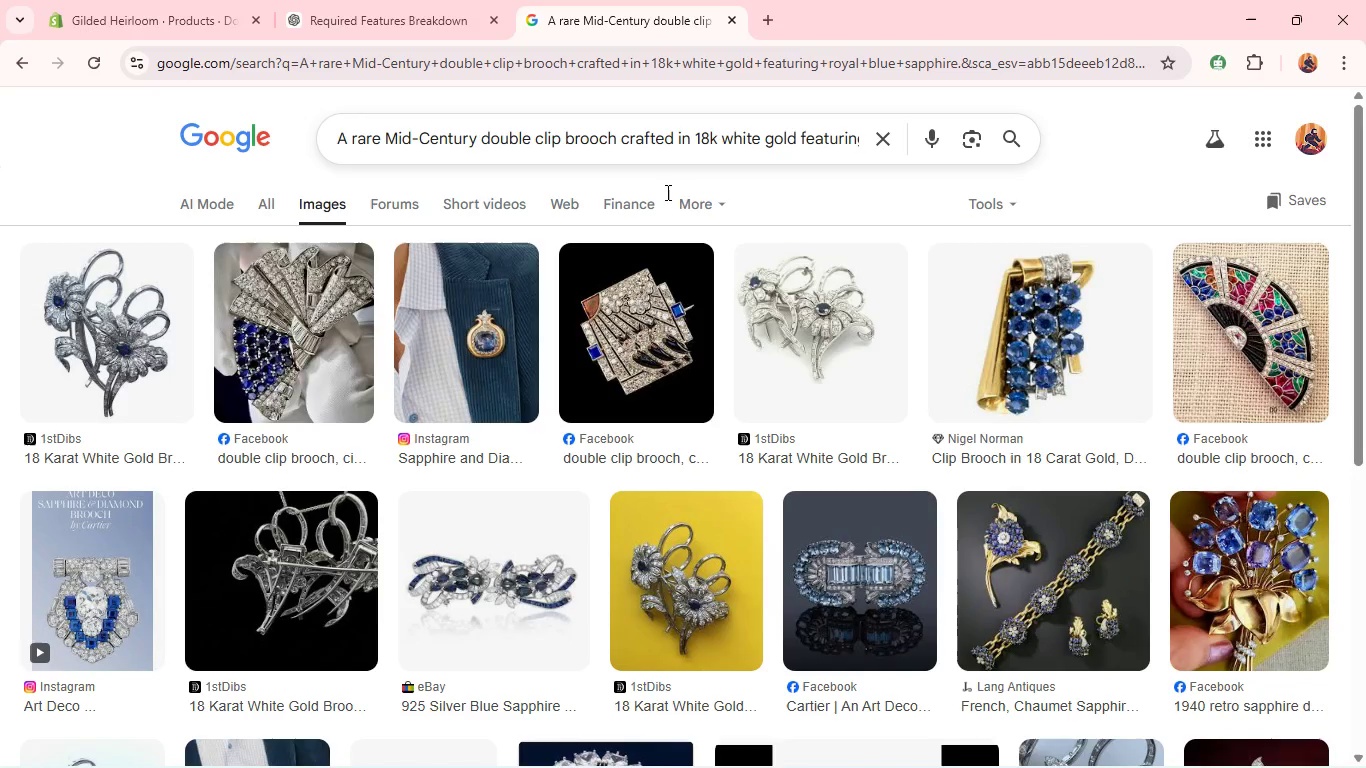 
wait(7.19)
 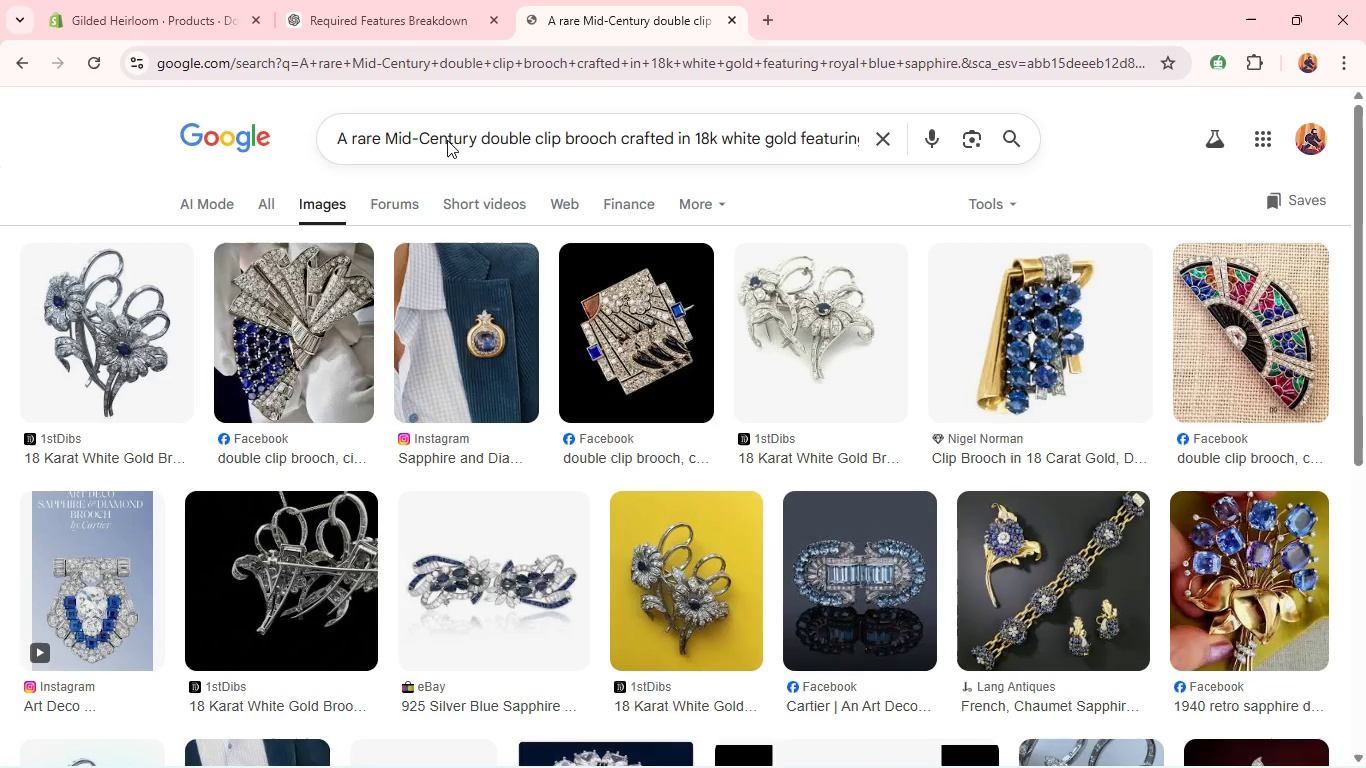 
right_click([804, 298])
 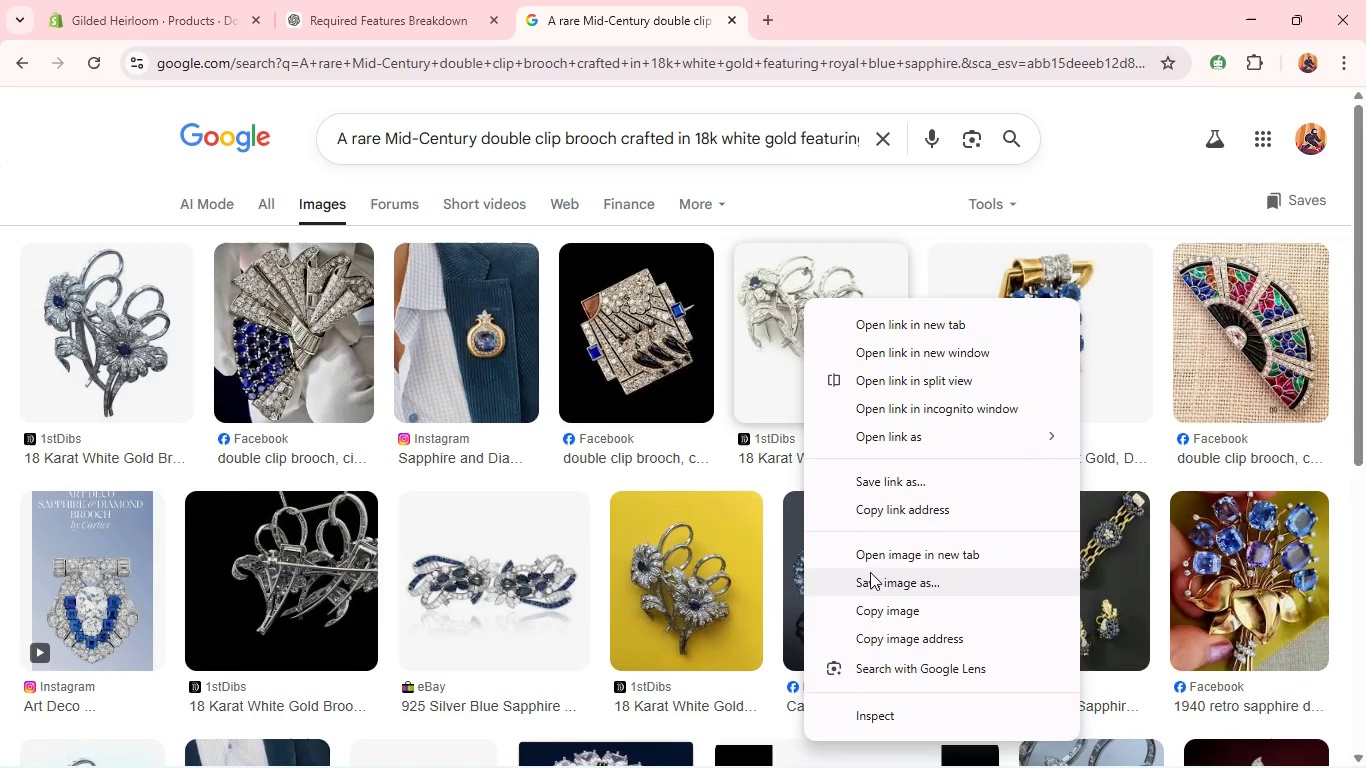 
left_click([871, 578])
 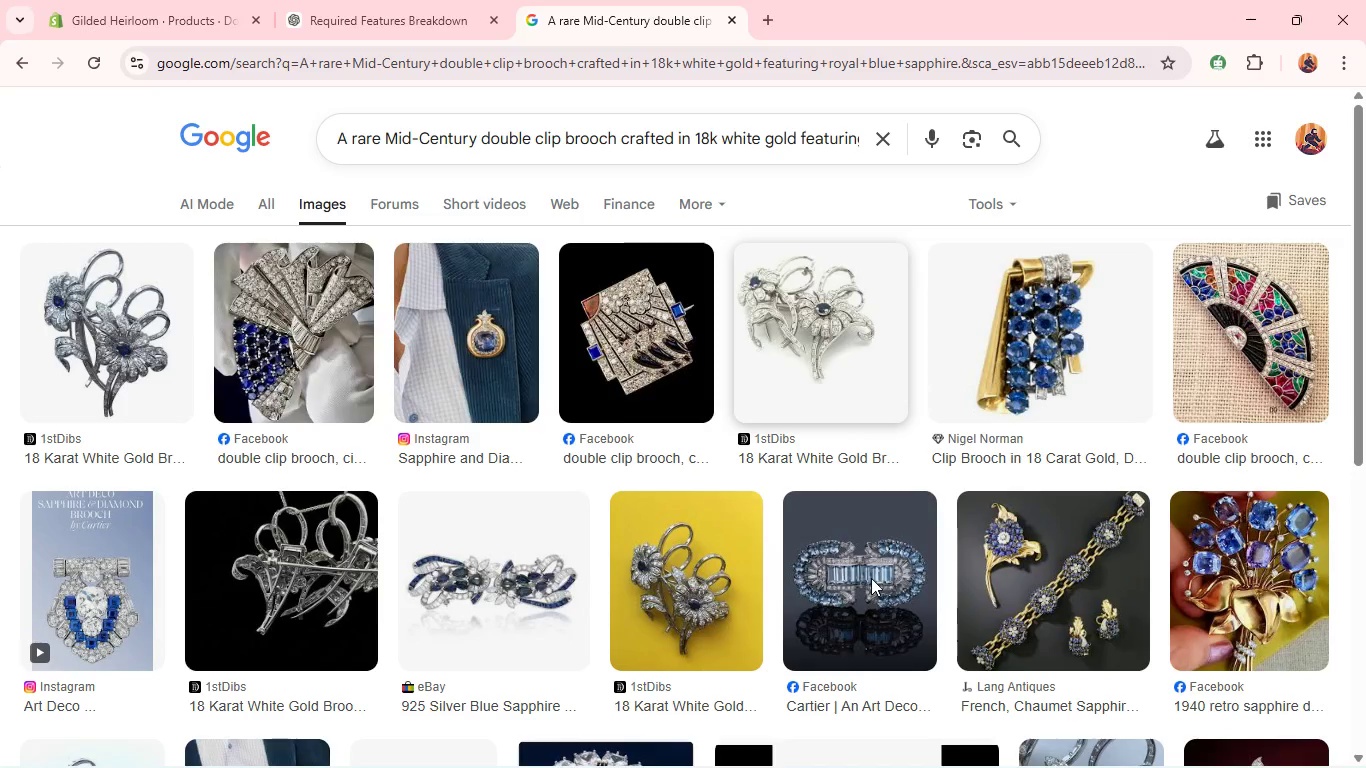 
key(Enter)
 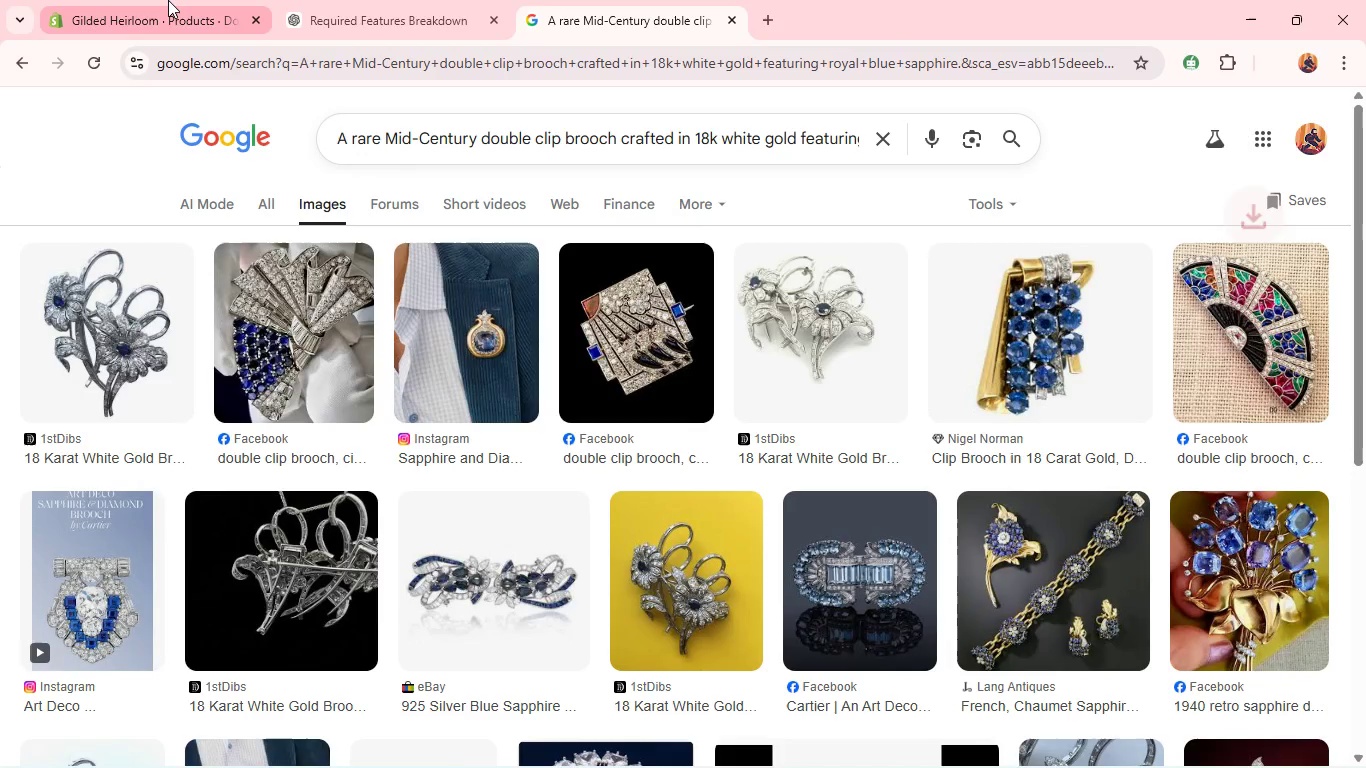 
left_click([168, 0])
 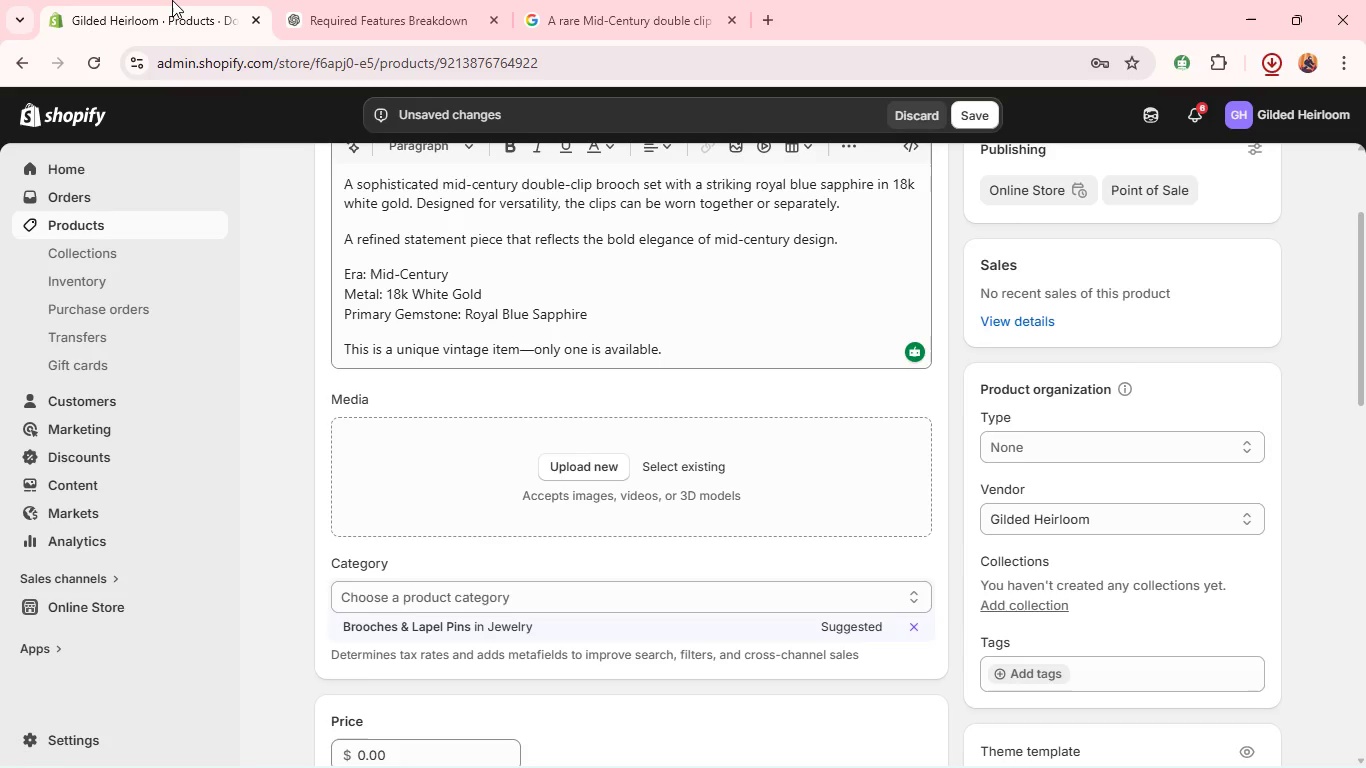 
wait(8.27)
 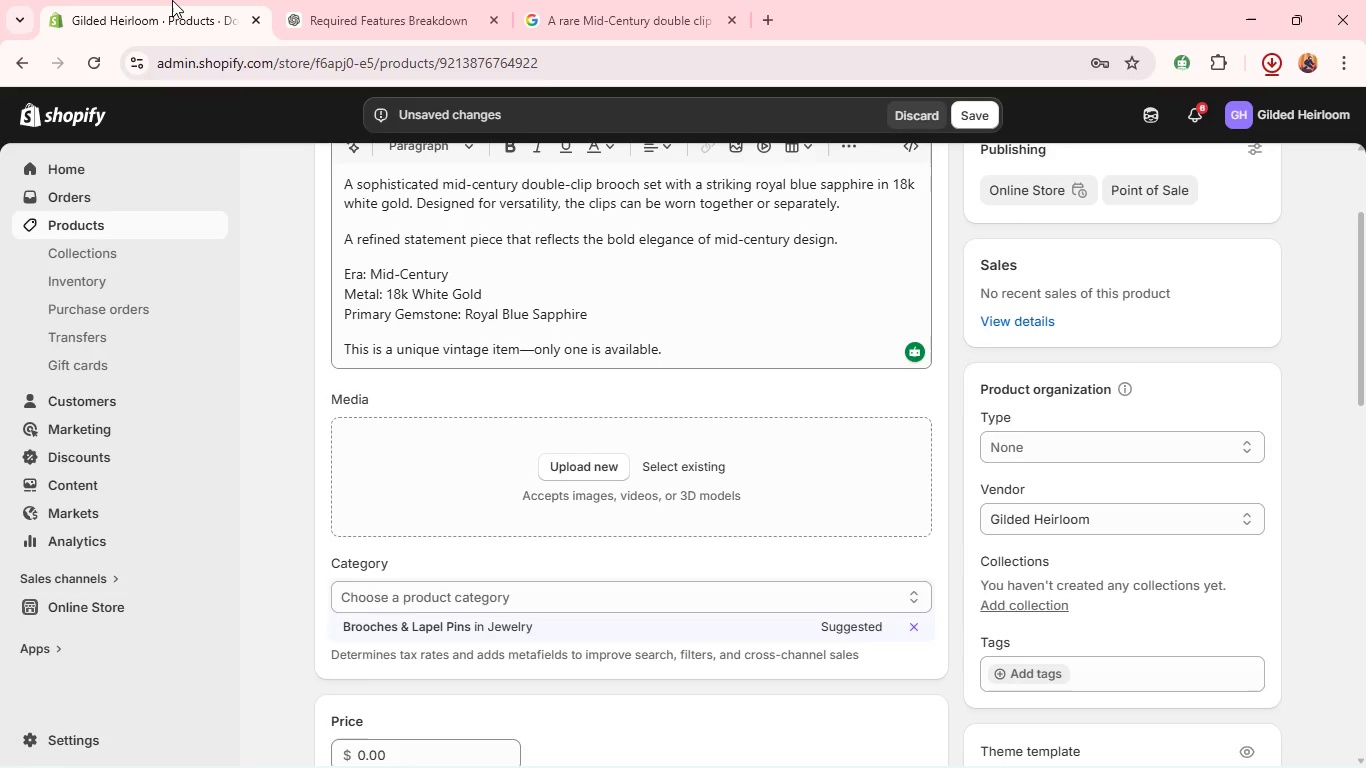 
left_click([578, 484])
 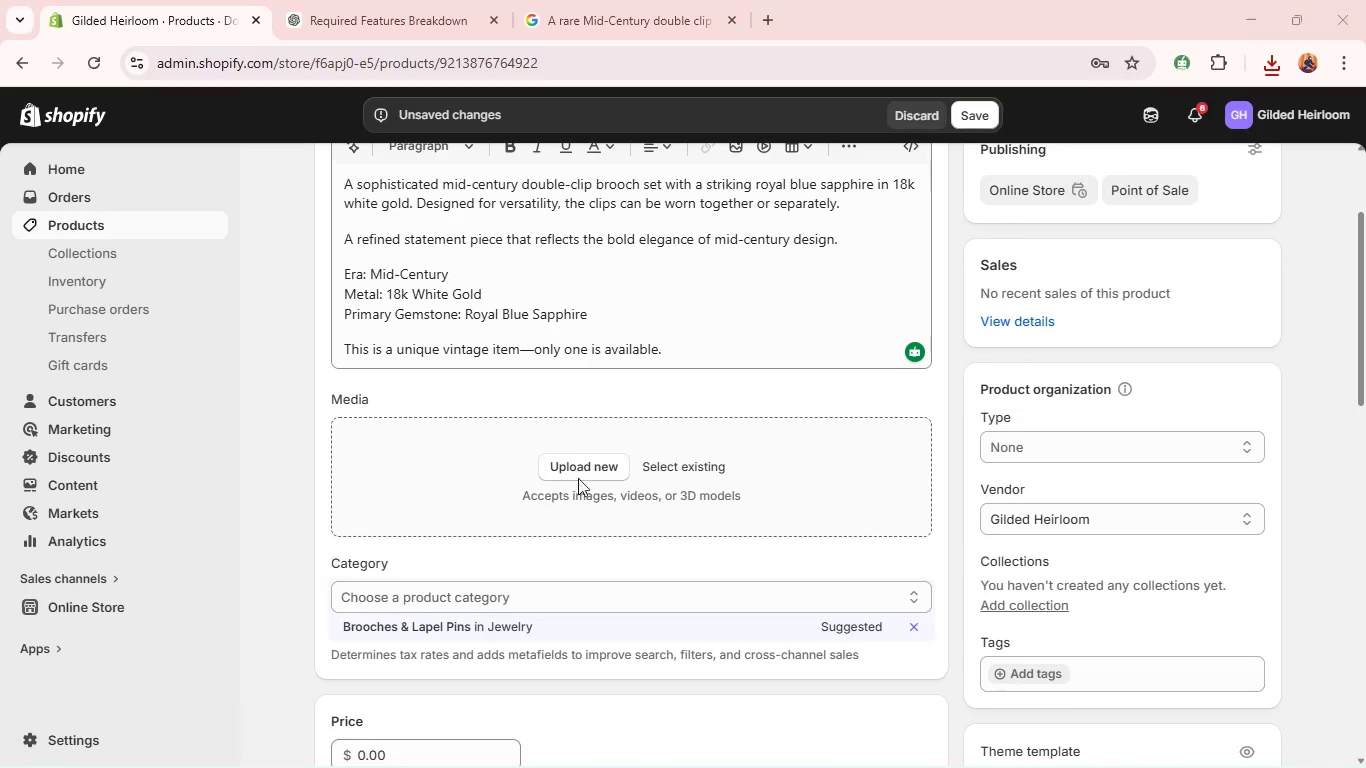 
left_click([579, 470])
 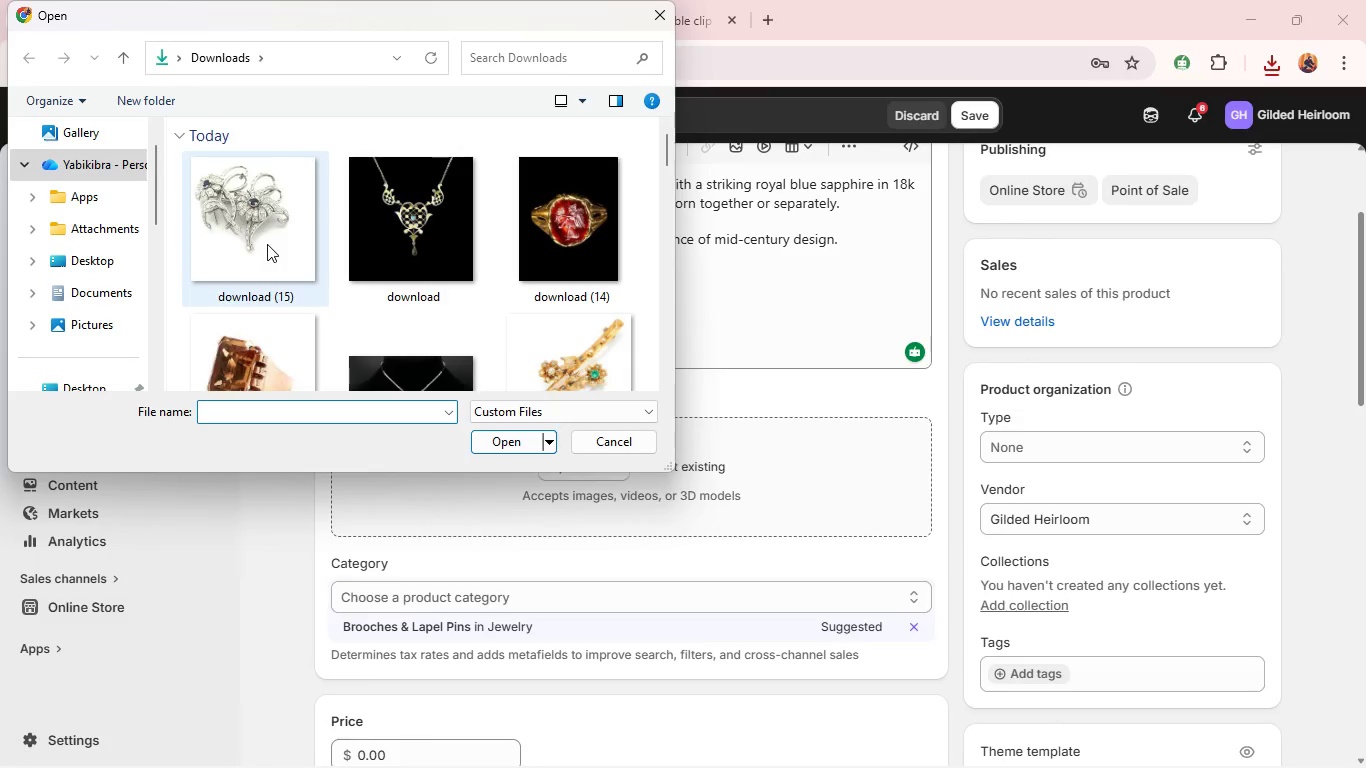 
left_click([267, 244])
 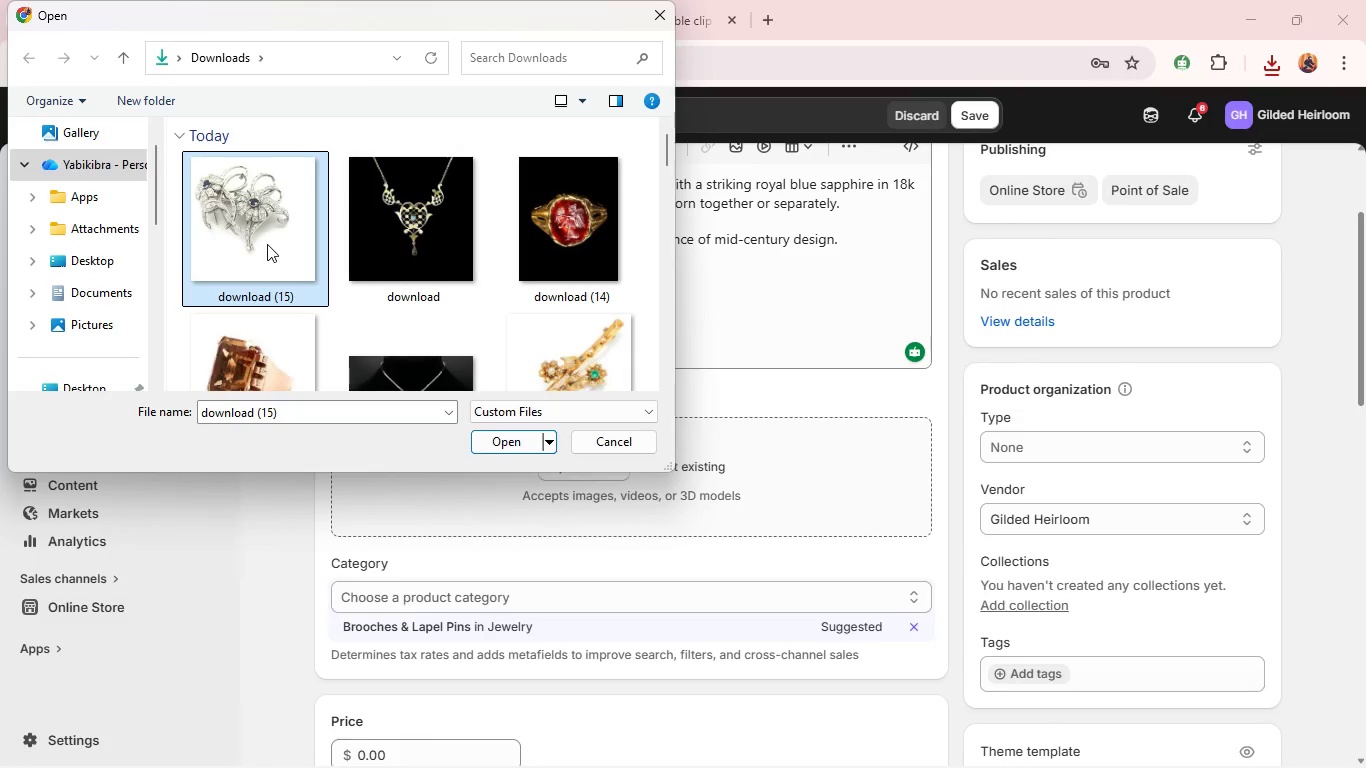 
key(Enter)
 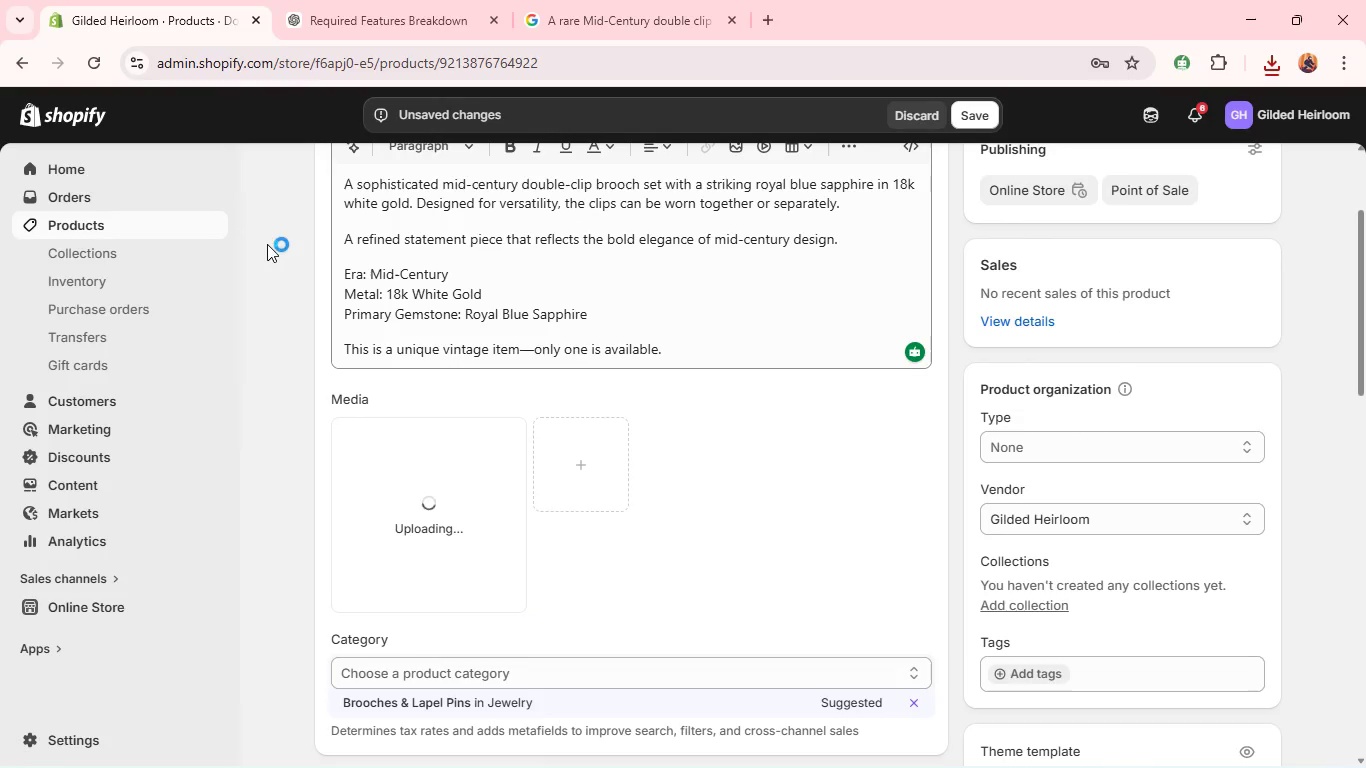 
key(Alt+Tab)